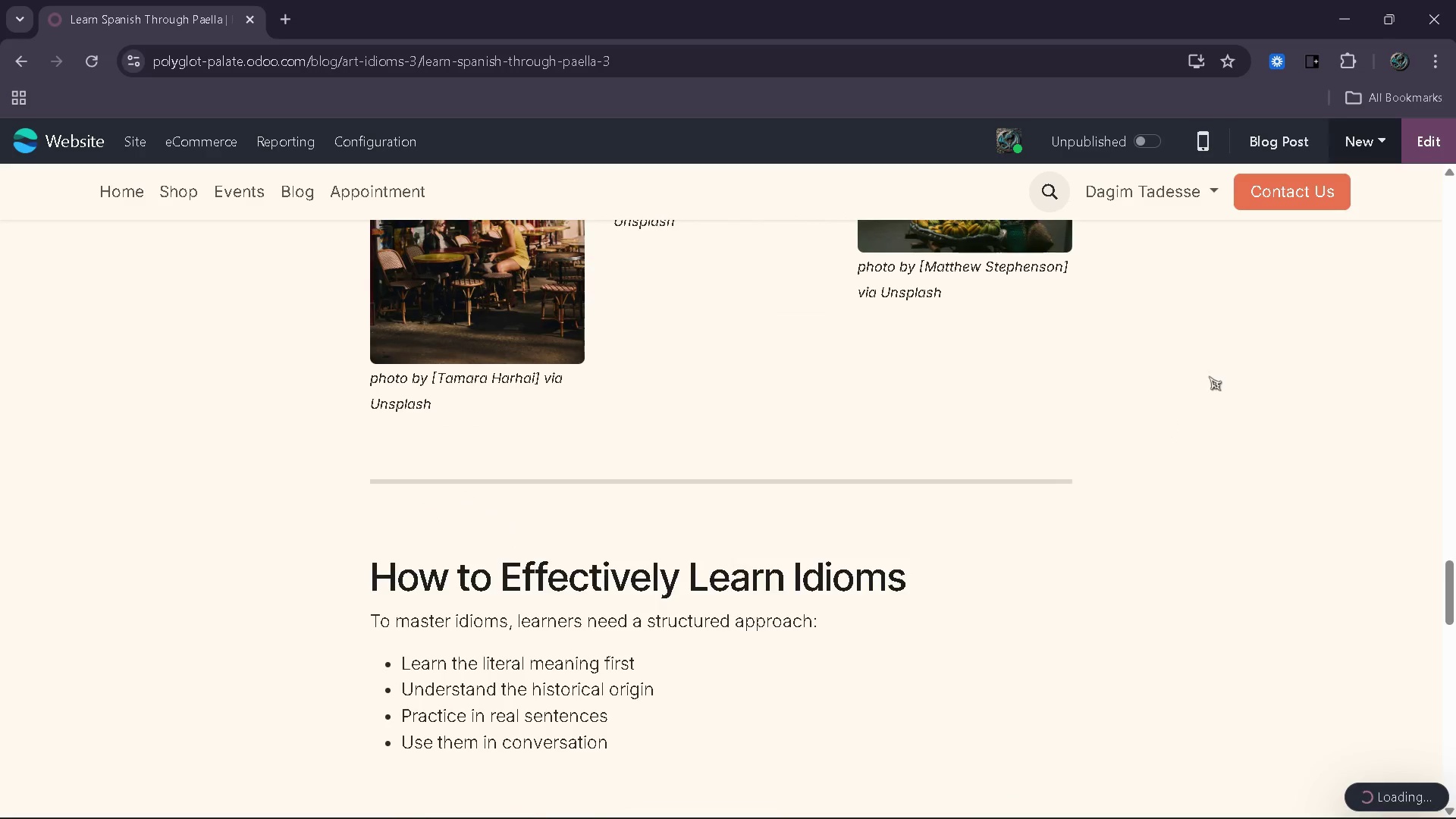 
left_click([1431, 128])
 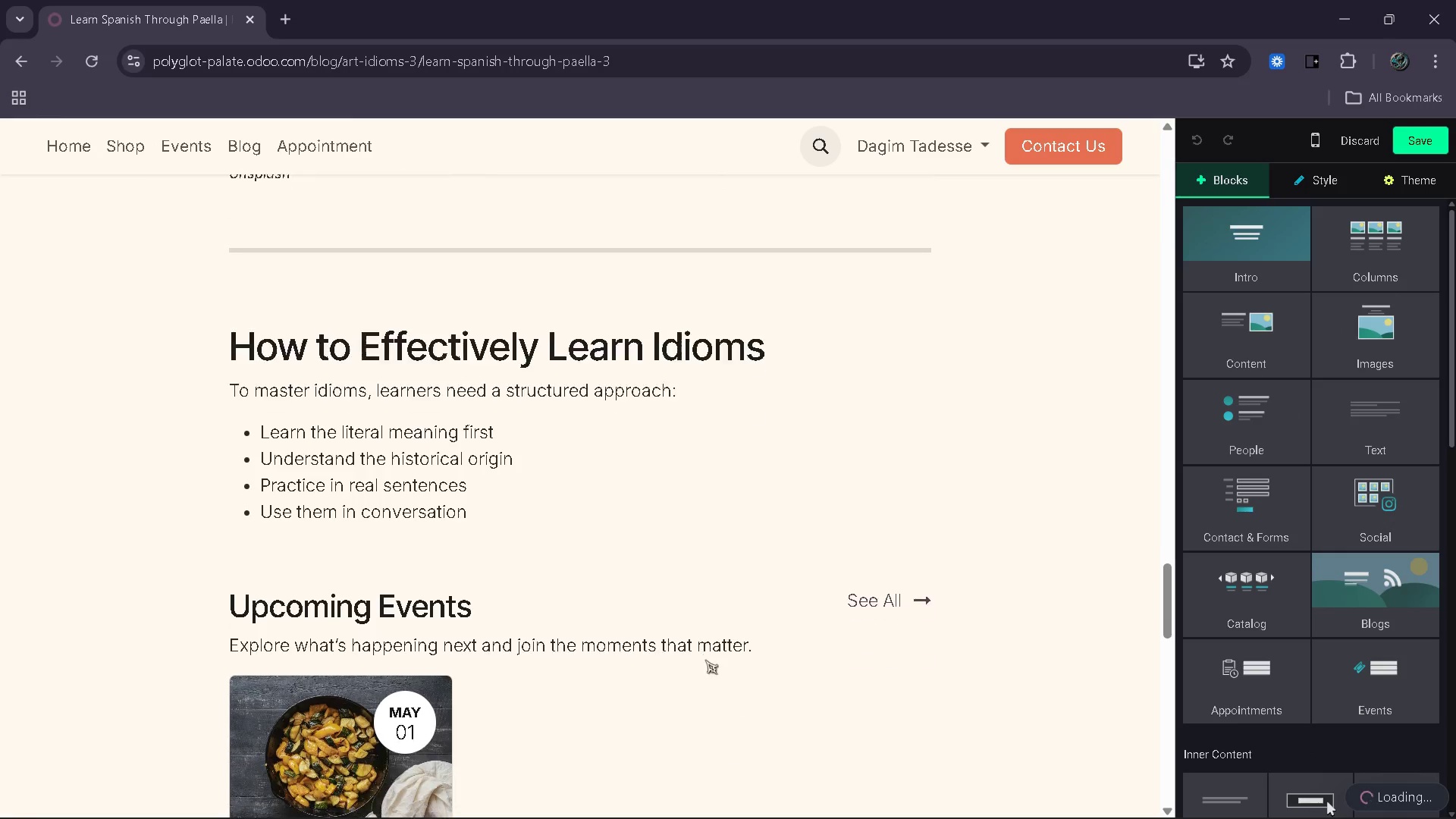 
left_click([563, 524])
 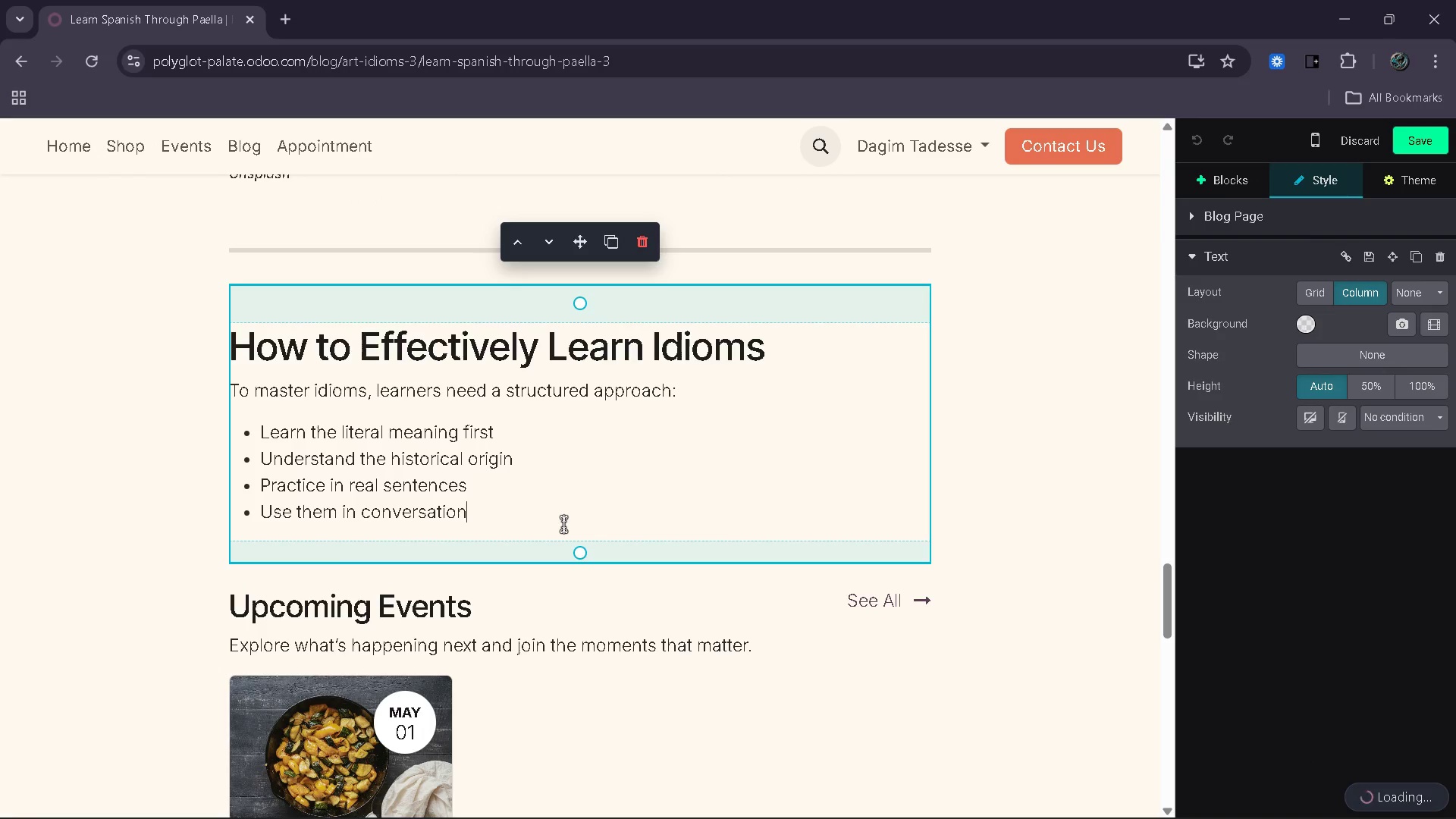 
key(Enter)
 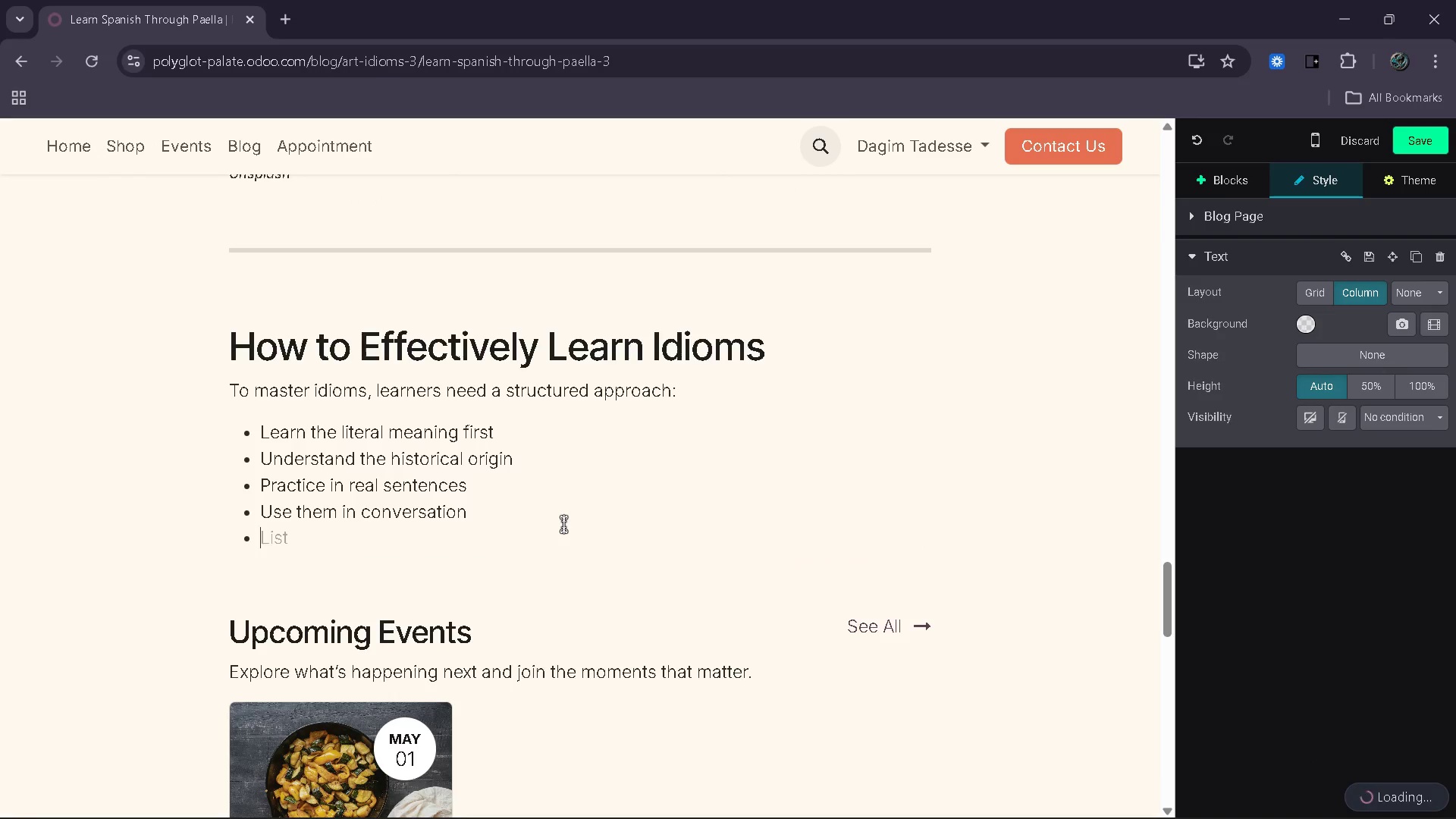 
key(Backspace)
key(Backspace)
type(This k)
key(Backspace)
type(layered mte)
key(Backspace)
key(Backspace)
type(ethod builds deeper understanding.)
 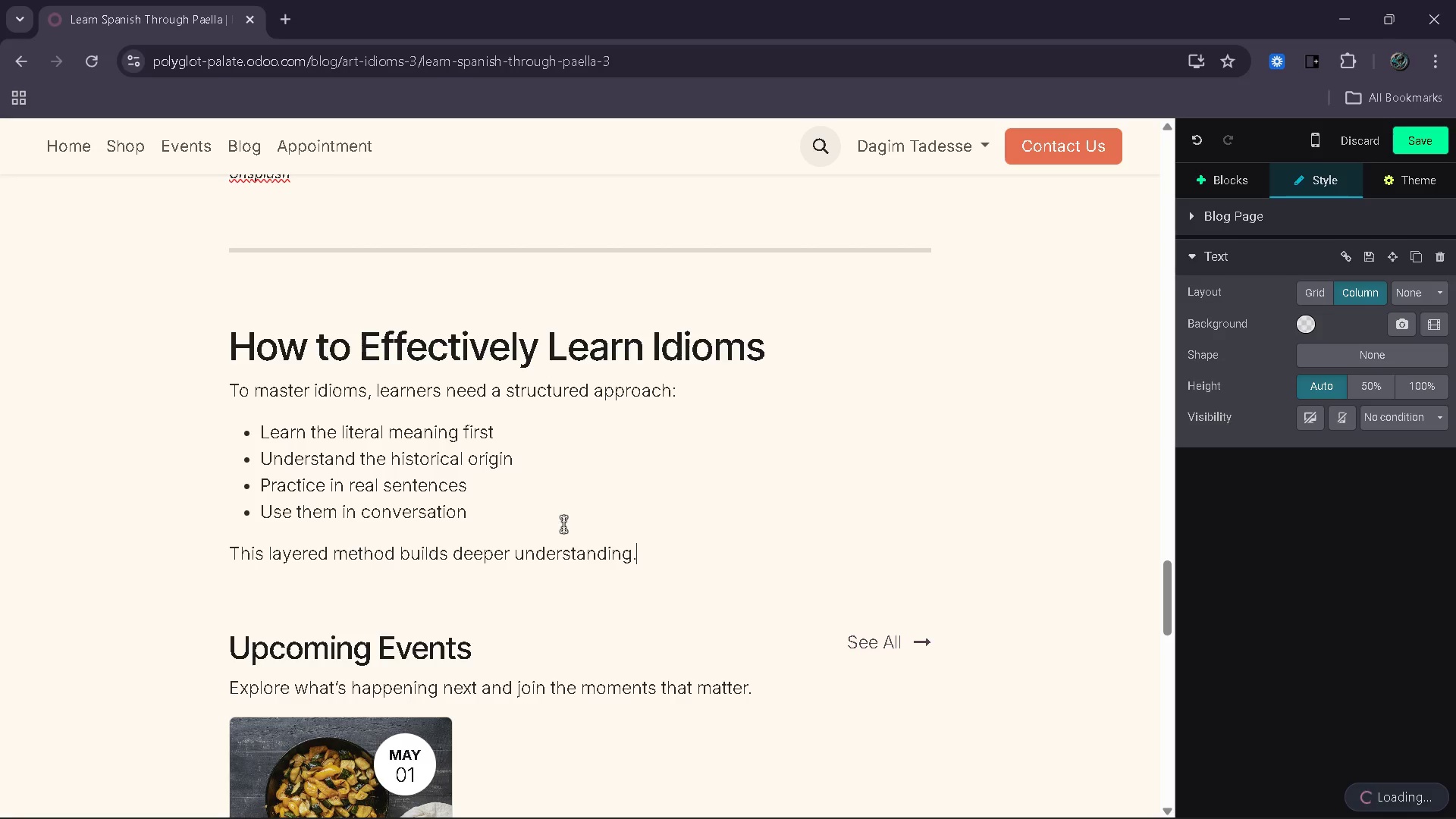 
 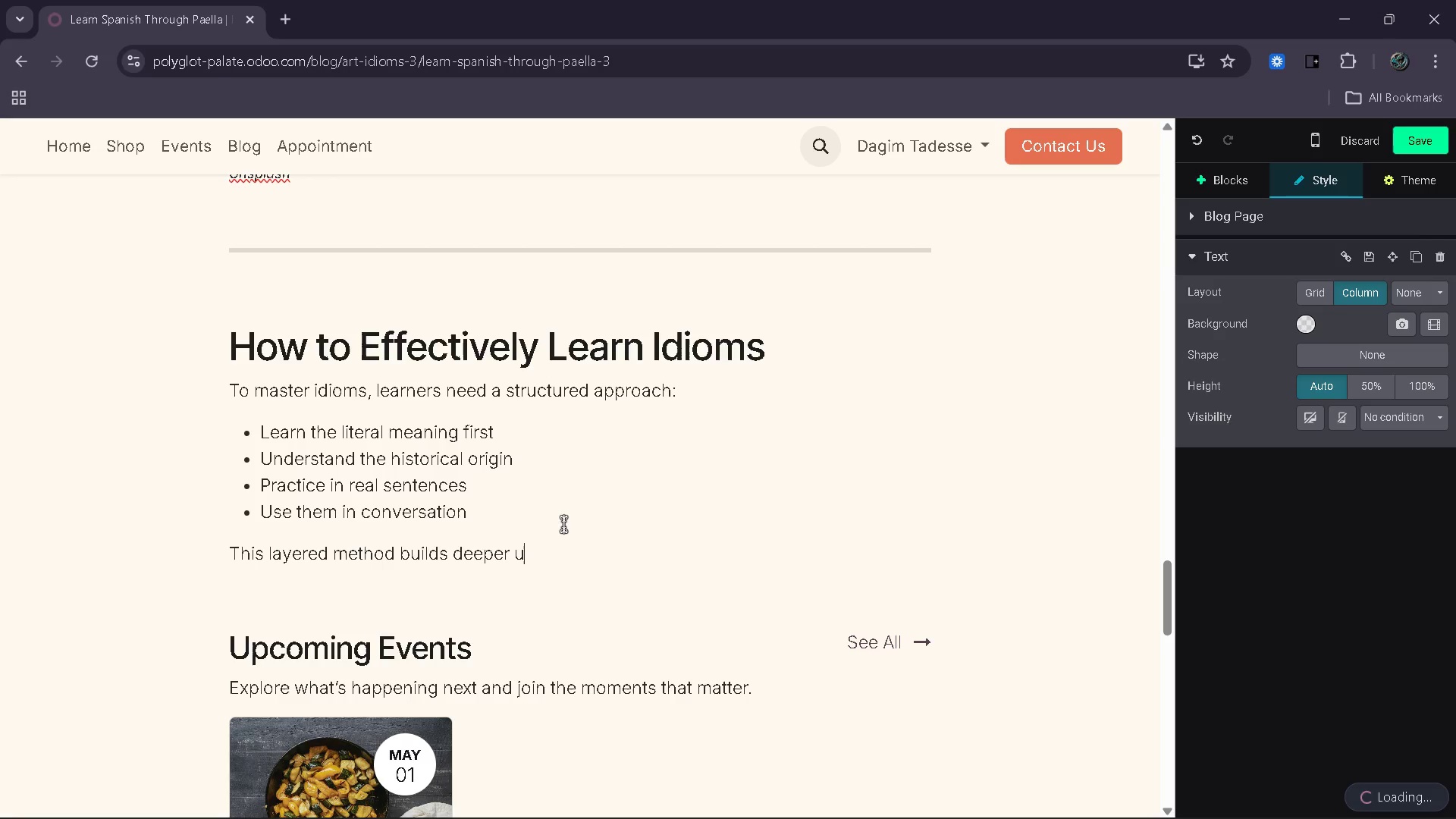 
key(Enter)
 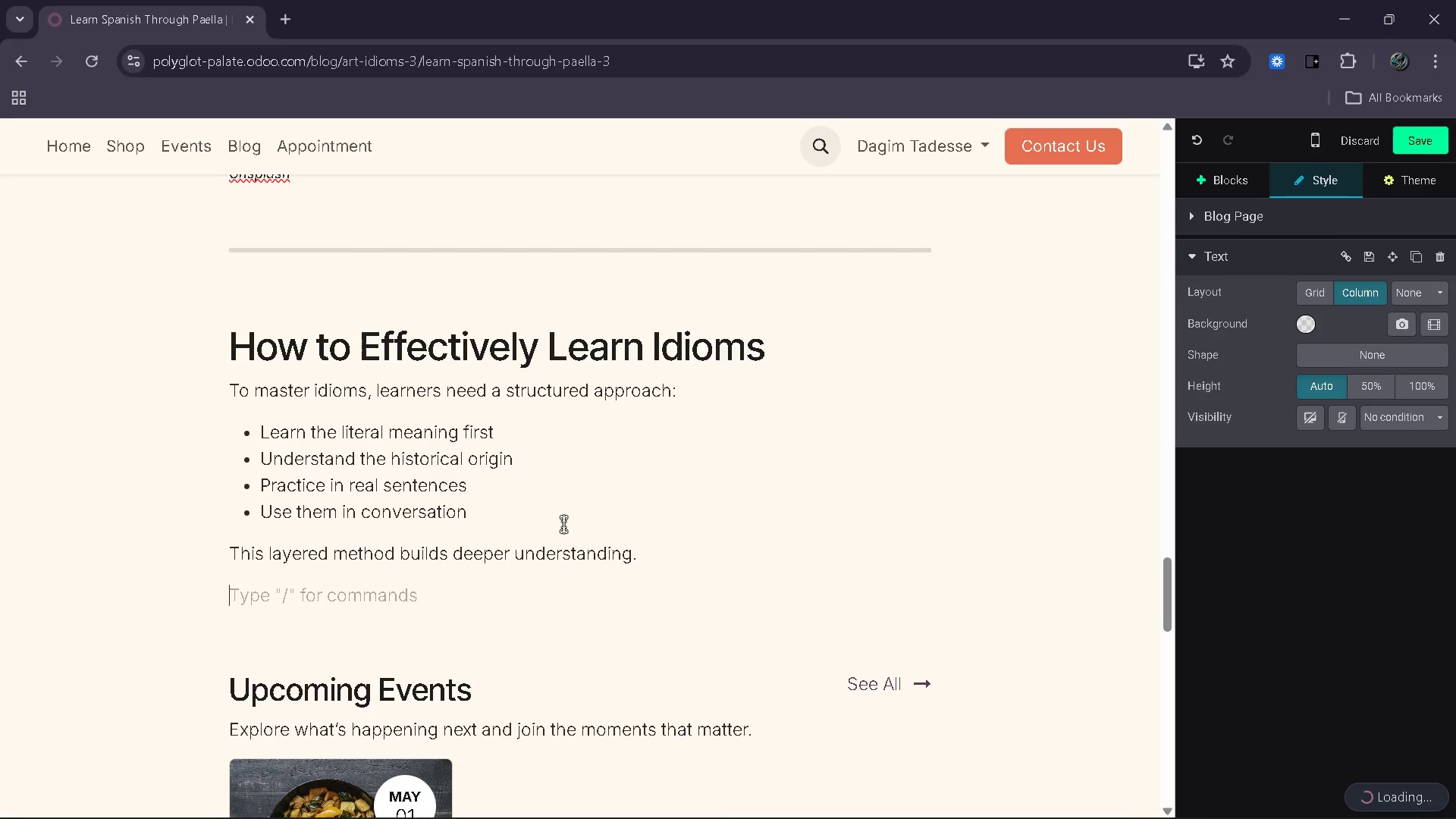 
type(Additiona )
key(Backspace)
type(l tips:)
 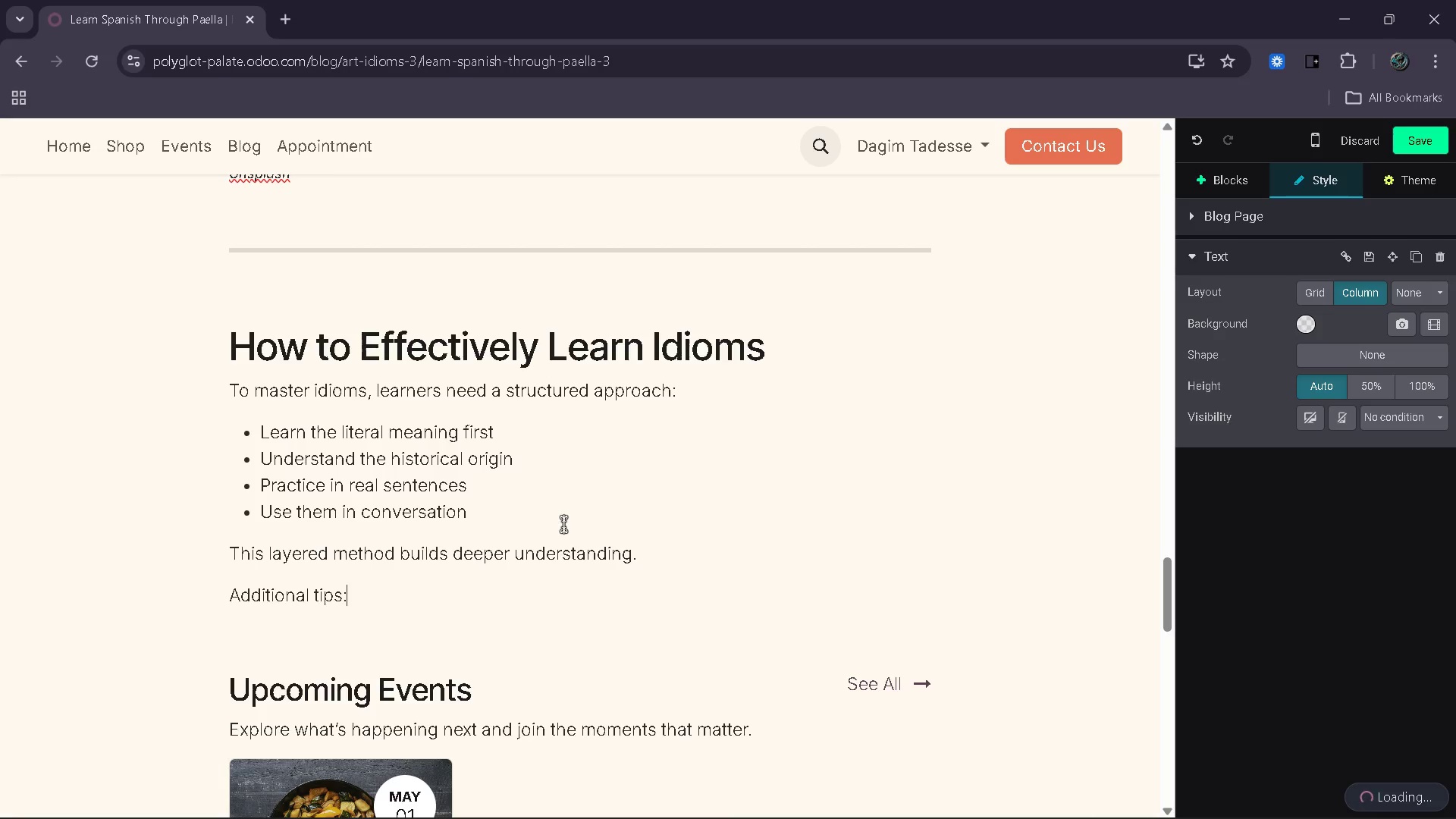 
key(Shift+Enter)
 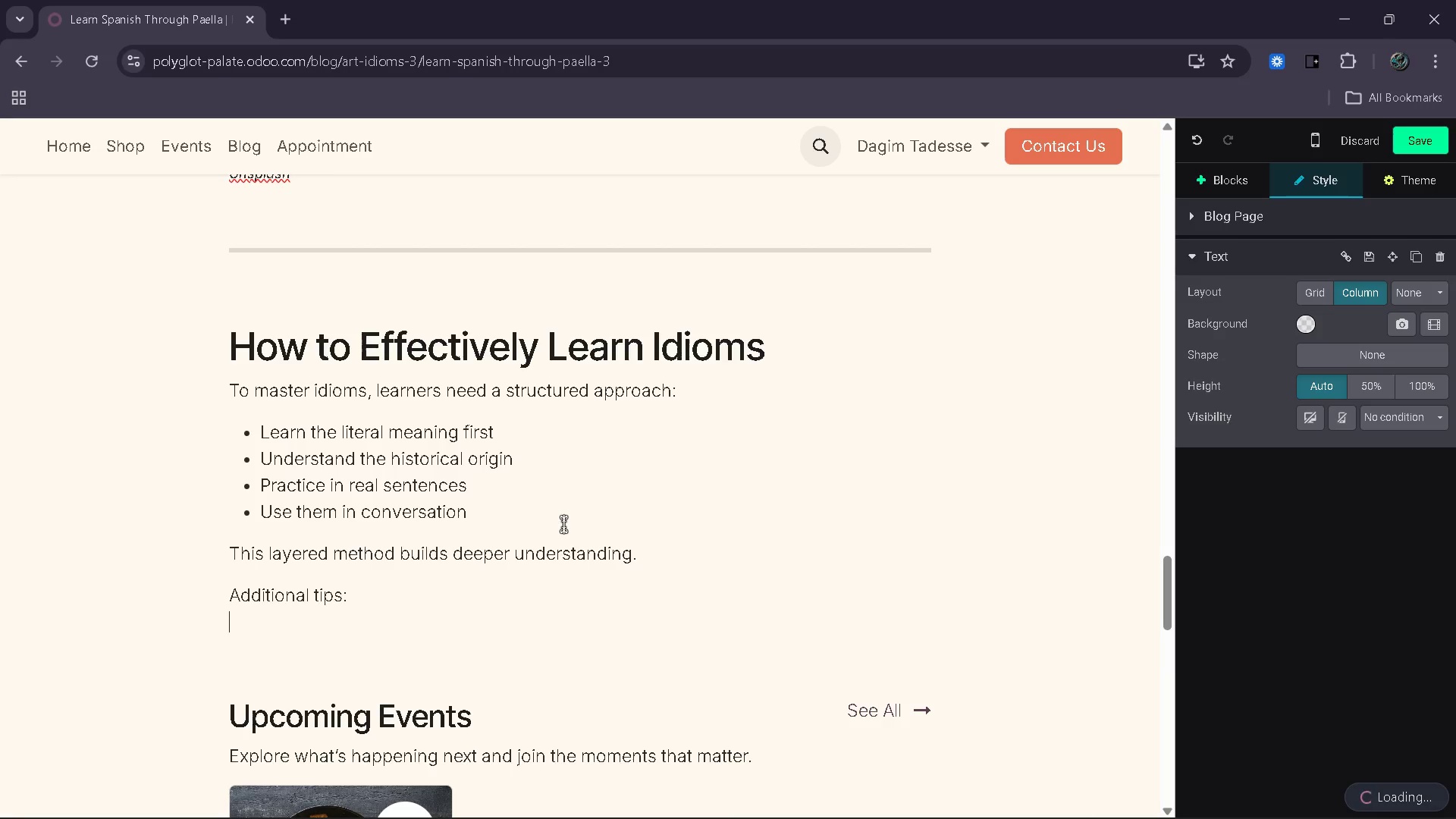 
type(- Group Idioms by theme (food, emotion)
 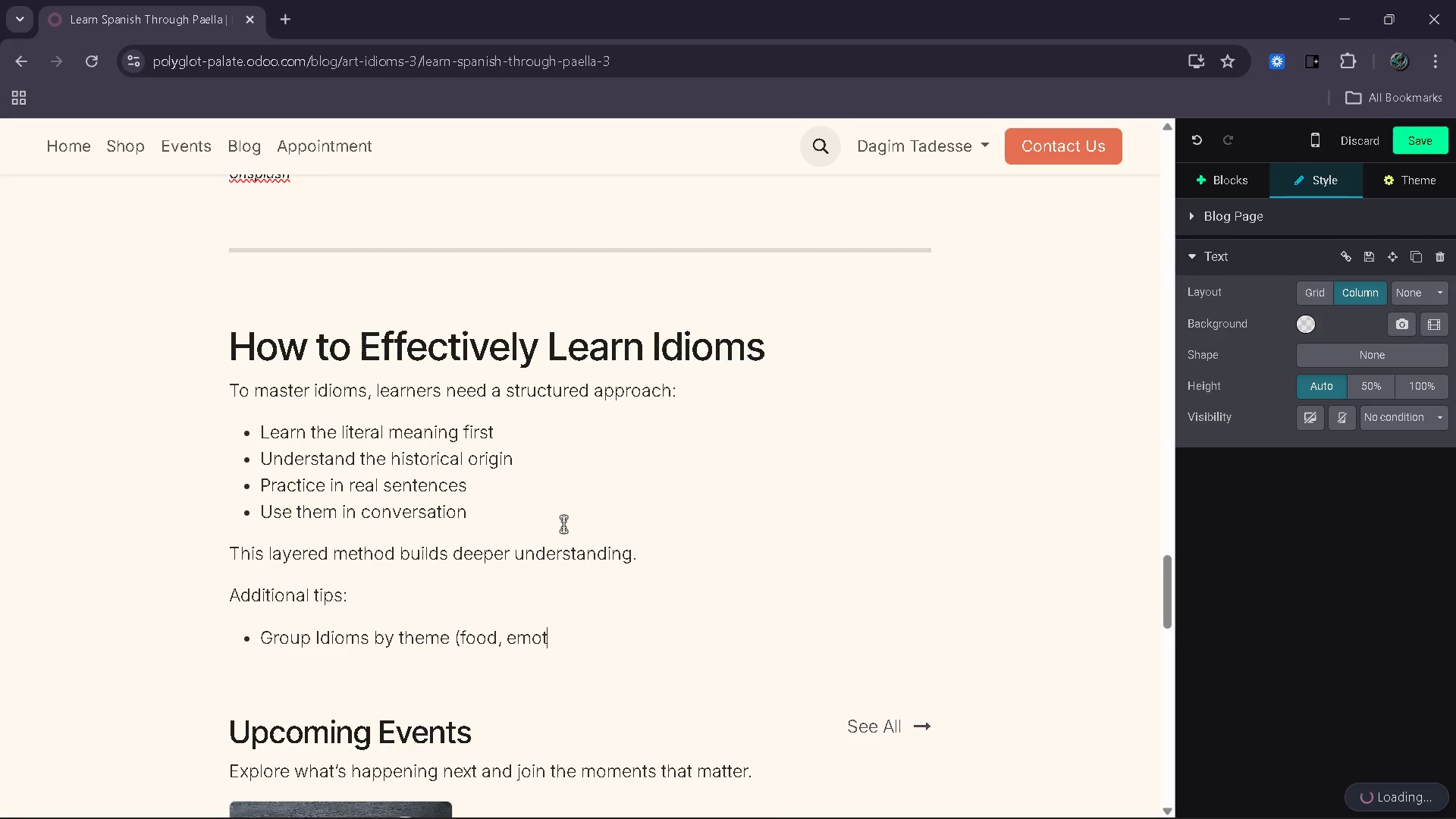 
type(s, work))
 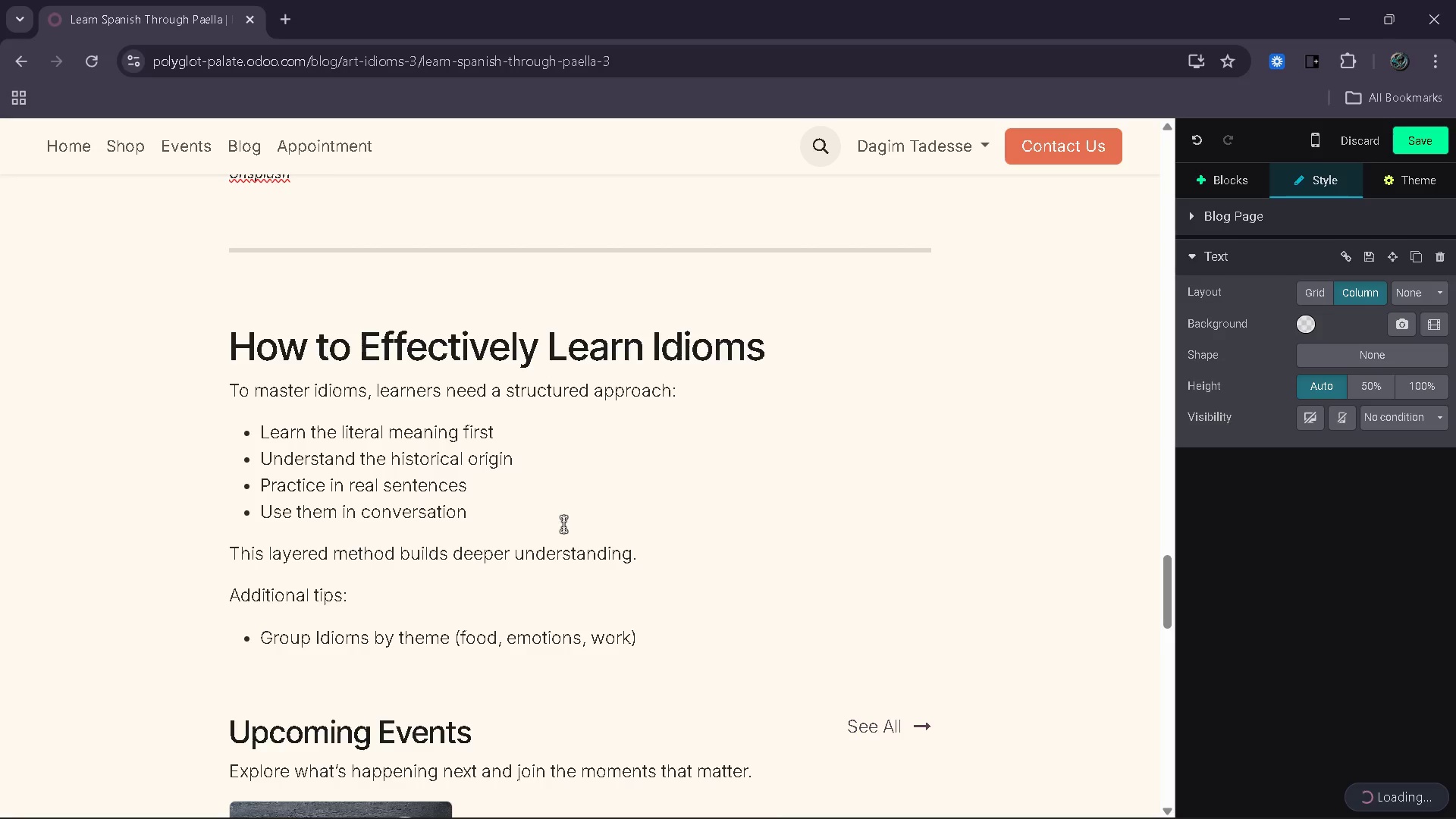 
key(Enter)
 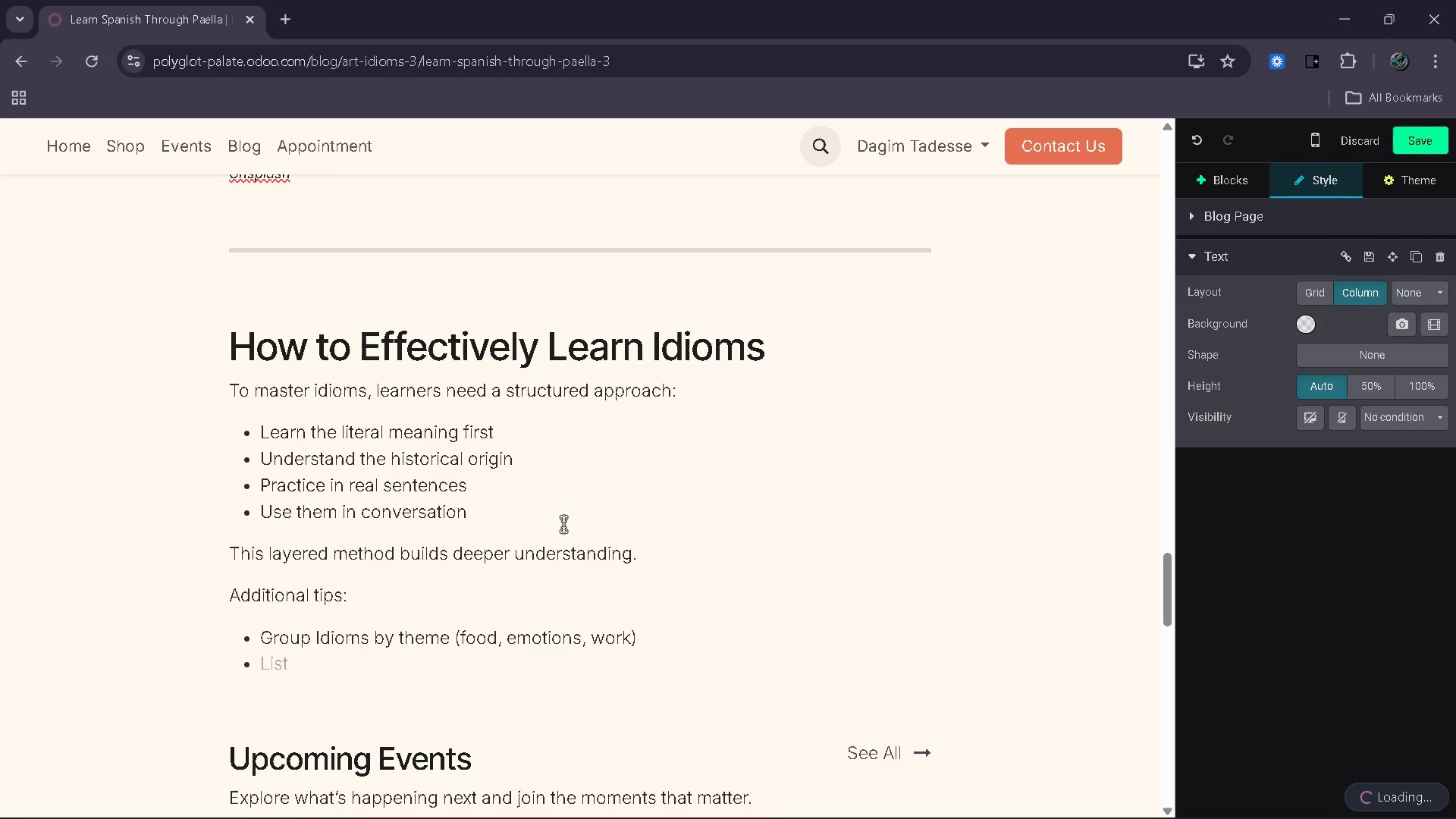 
type(Associate them with scenat)
key(Backspace)
type(rios)
 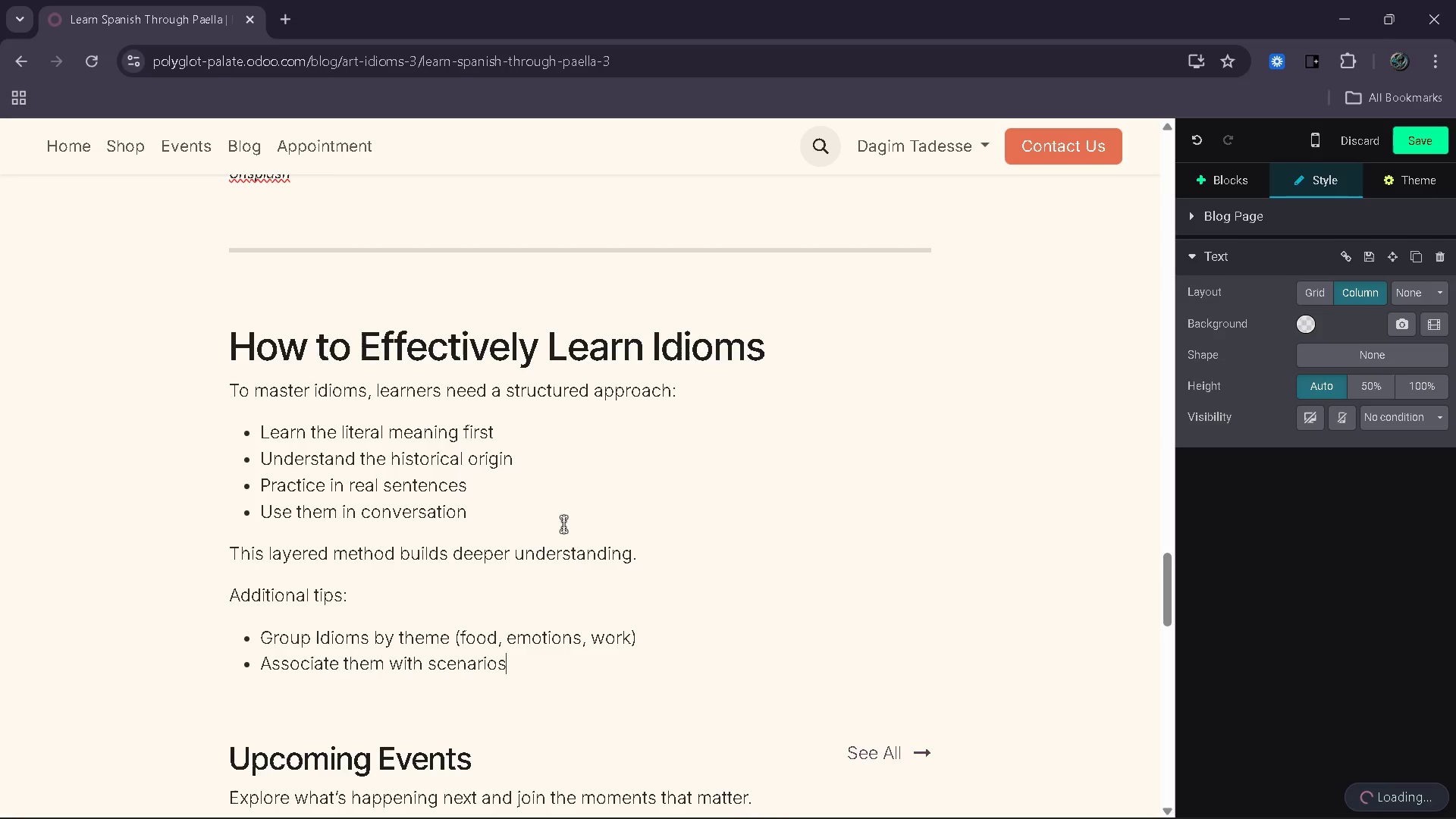 
key(Enter)
 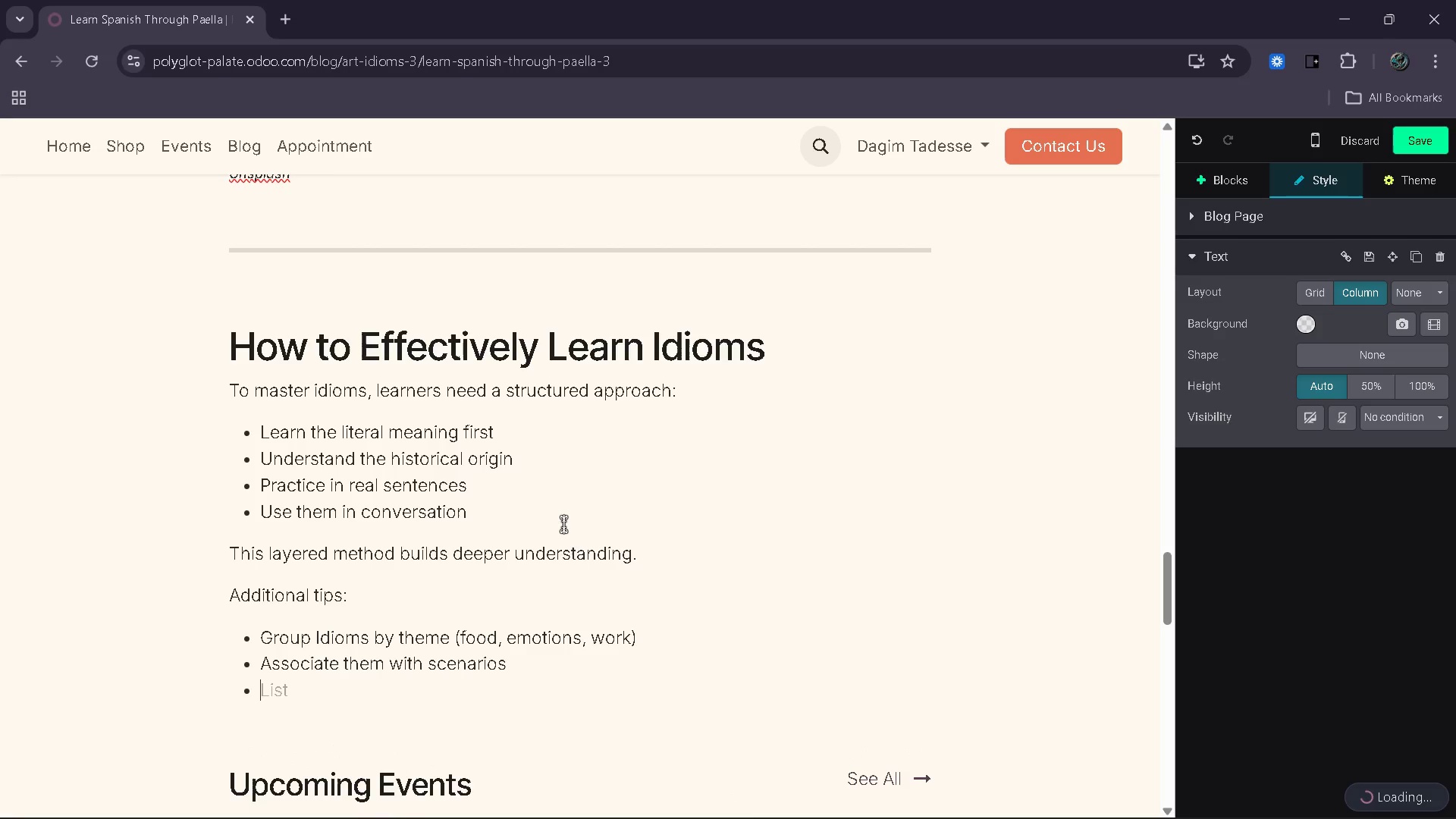 
type(Repeat them in context)
 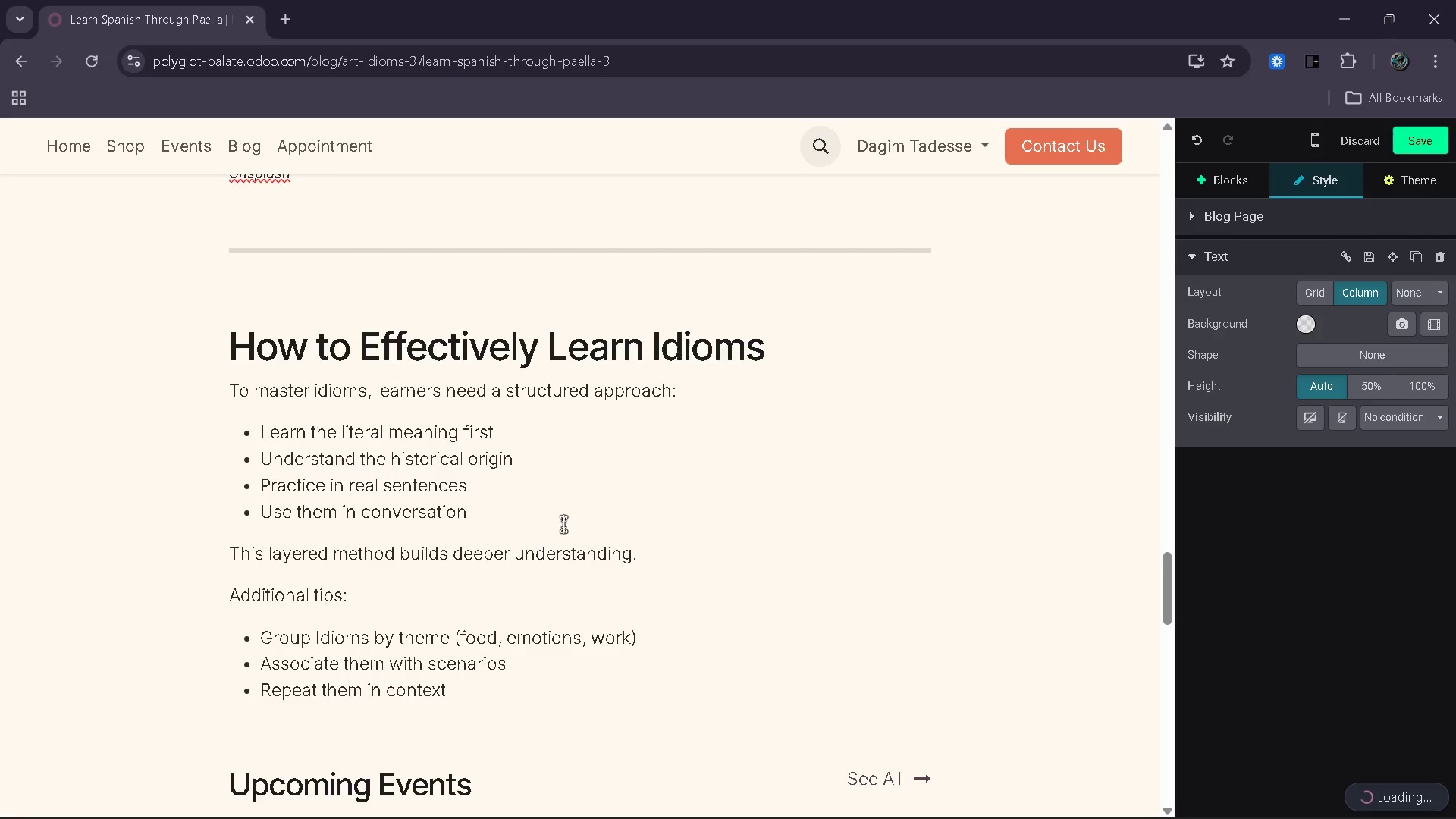 
wait(6.34)
 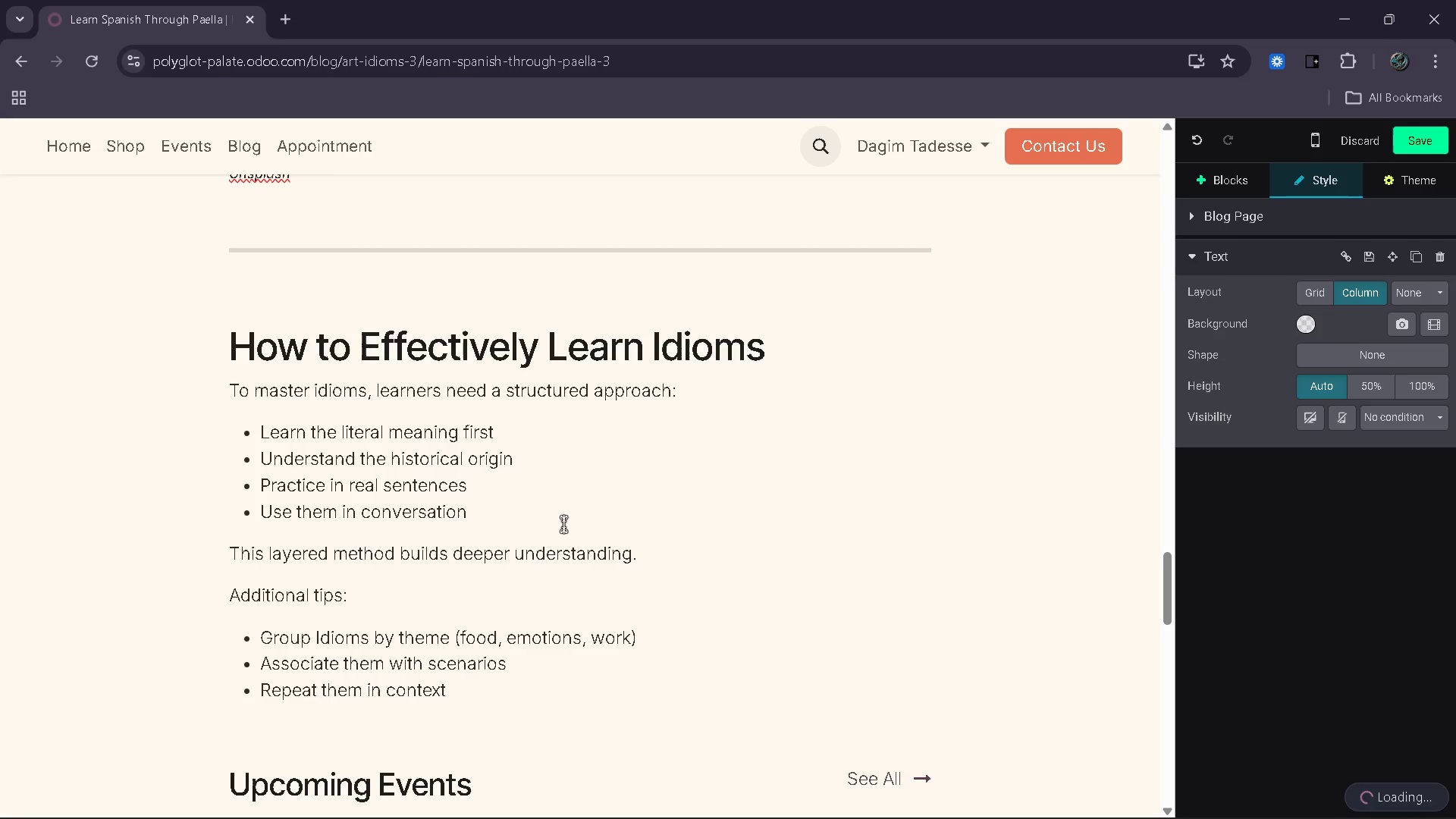 
key(Enter)
 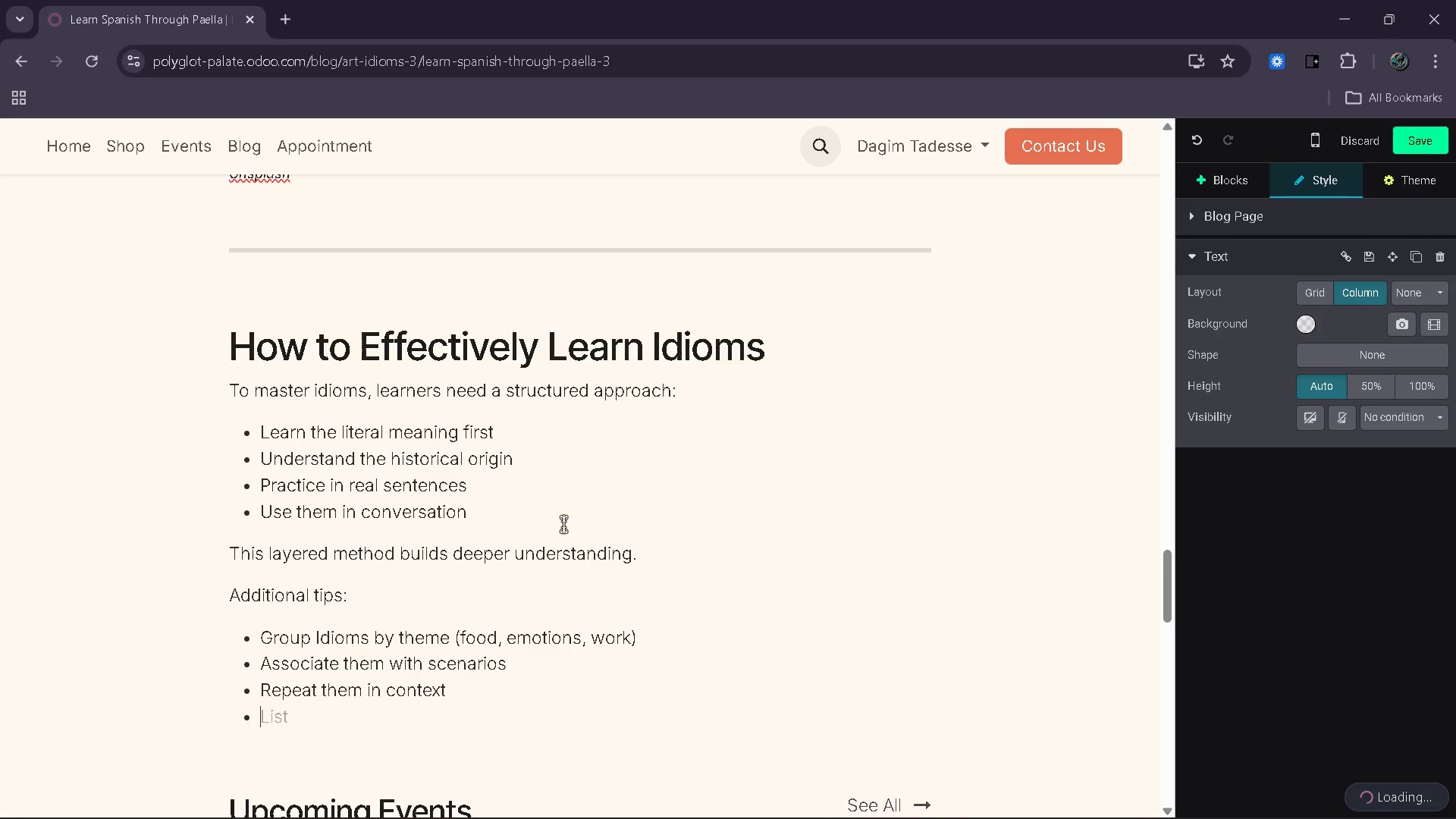 
key(Backspace)
 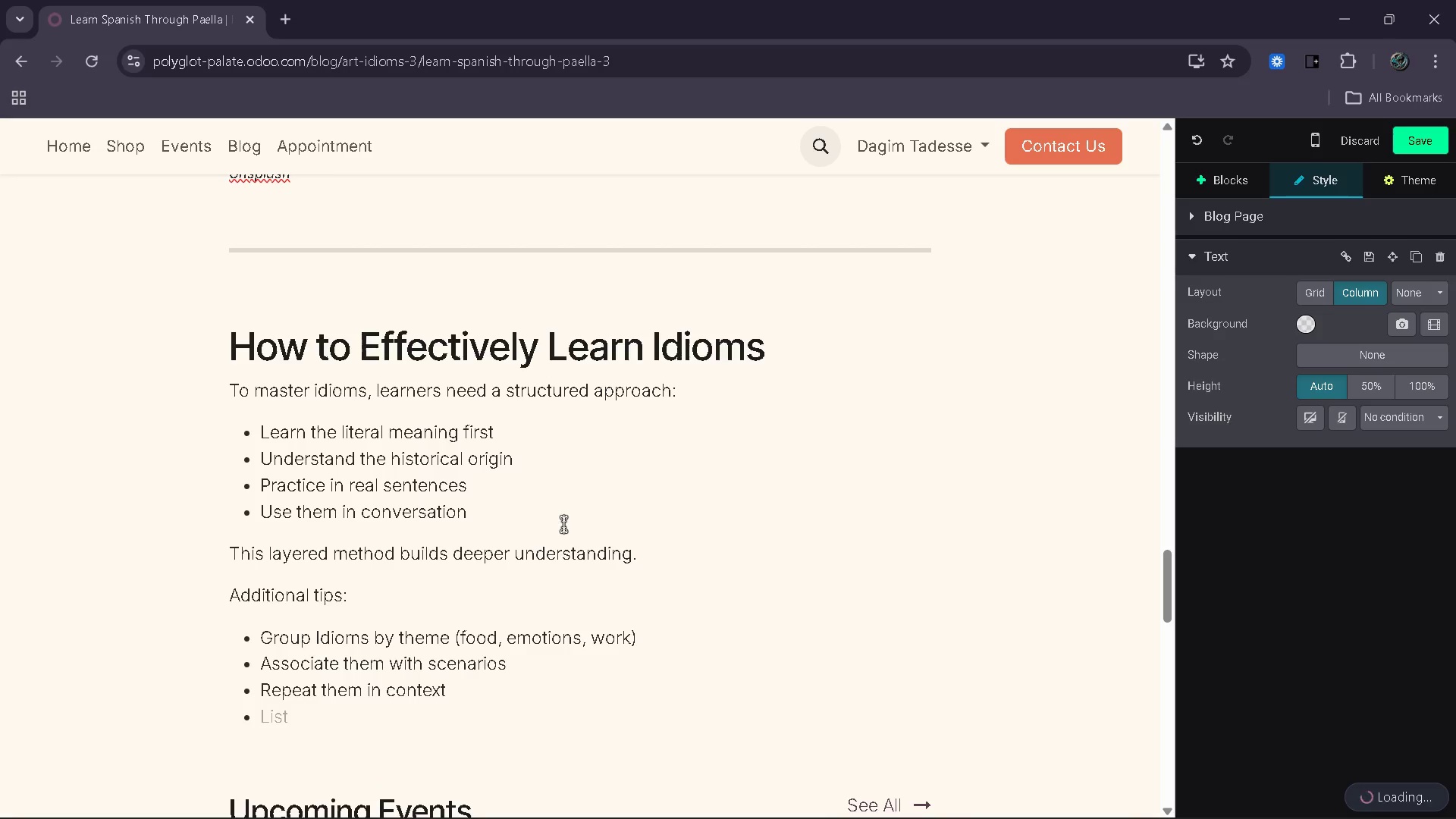 
key(Backspace)
 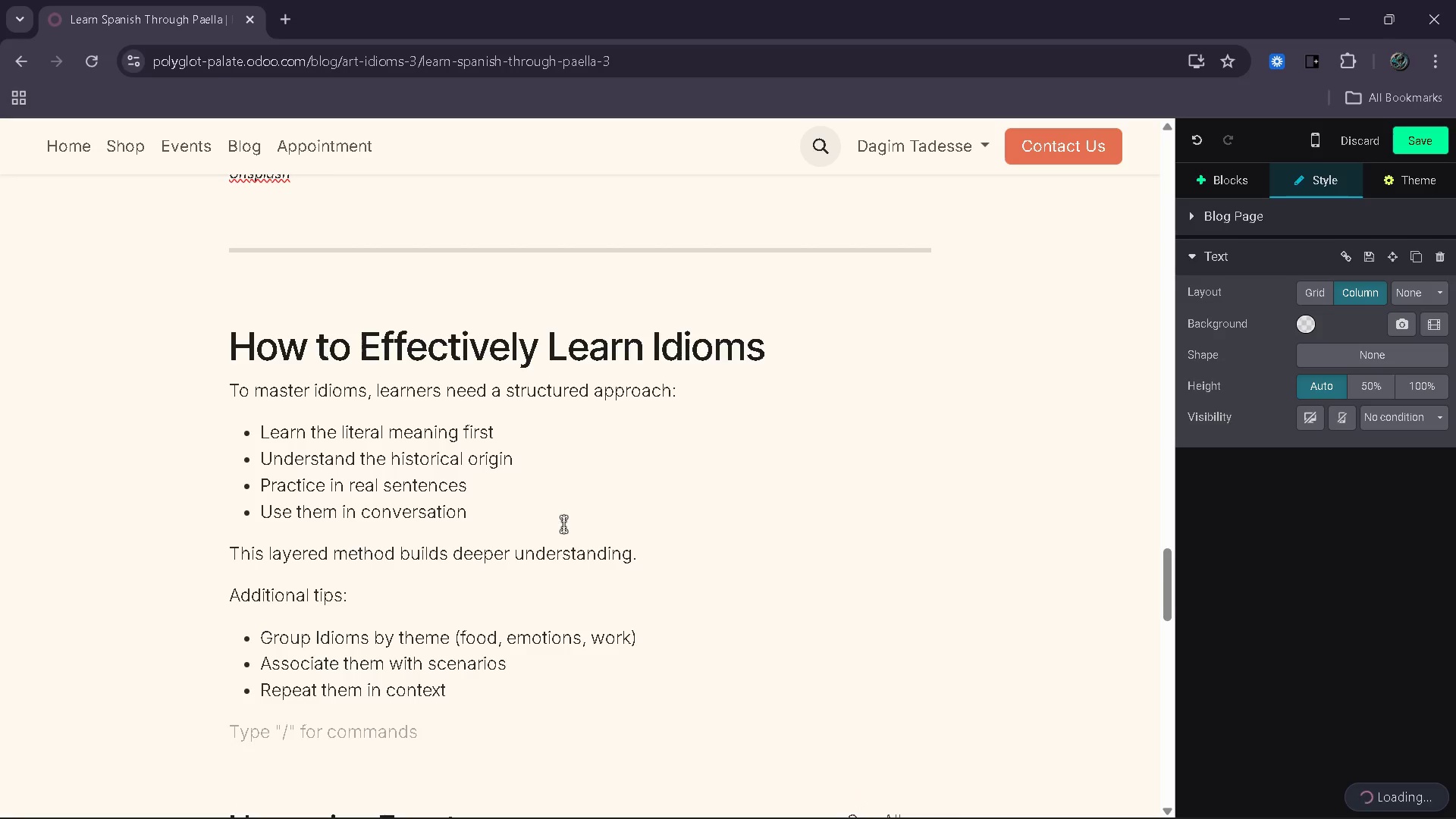 
type(This method)
 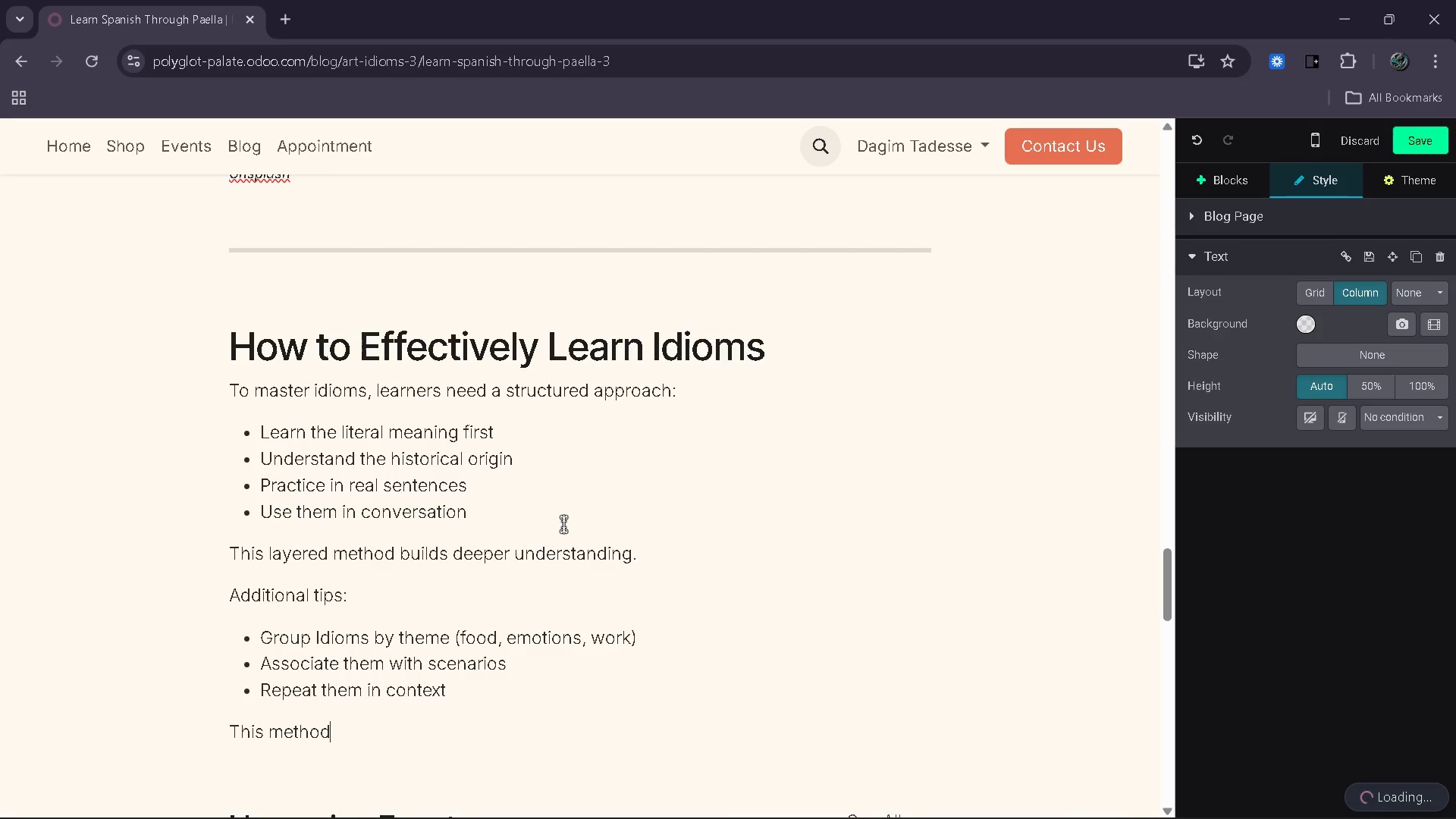 
type( trans)
 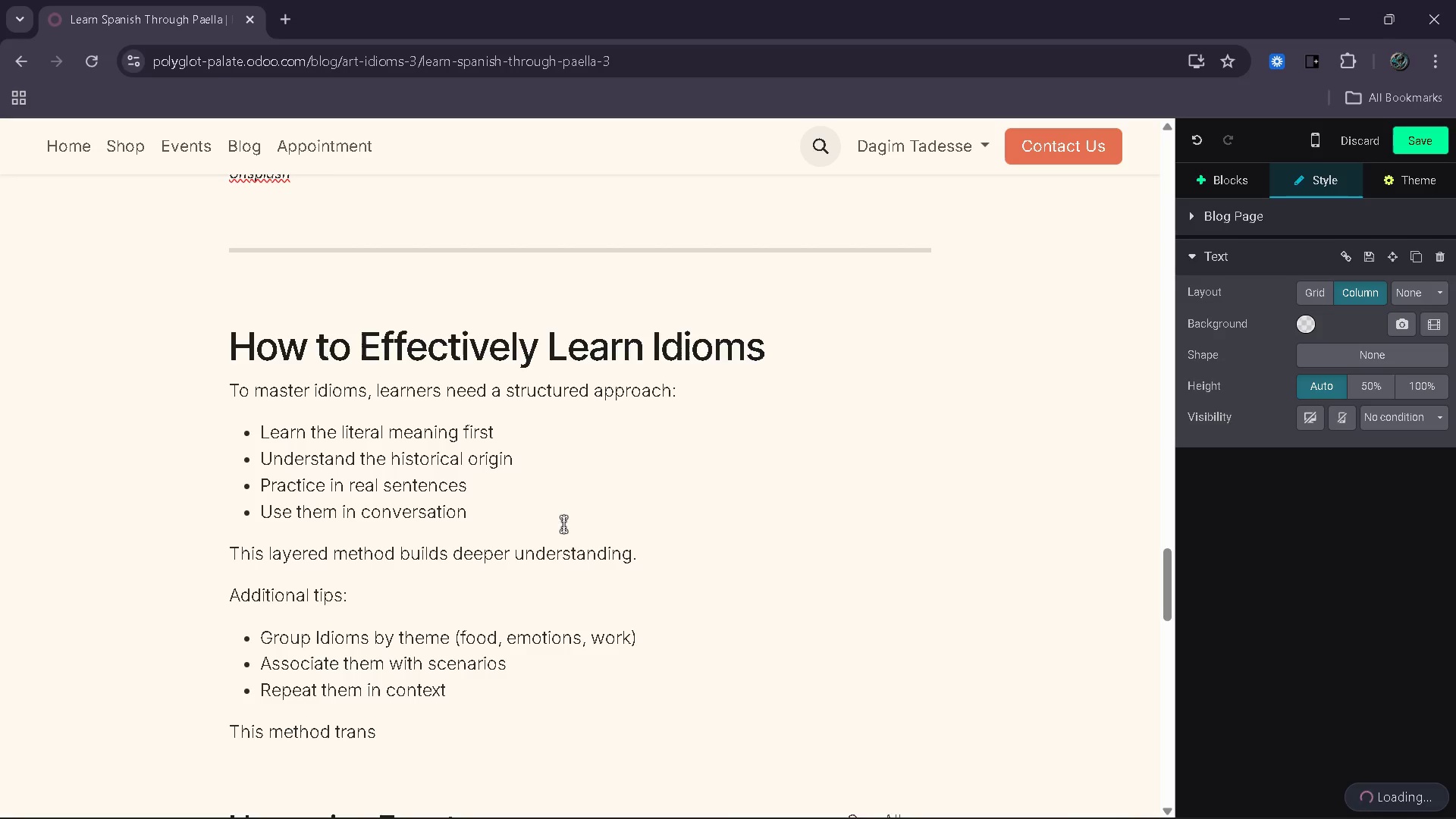 
type(forms is)
key(Backspace)
type(dioms)
 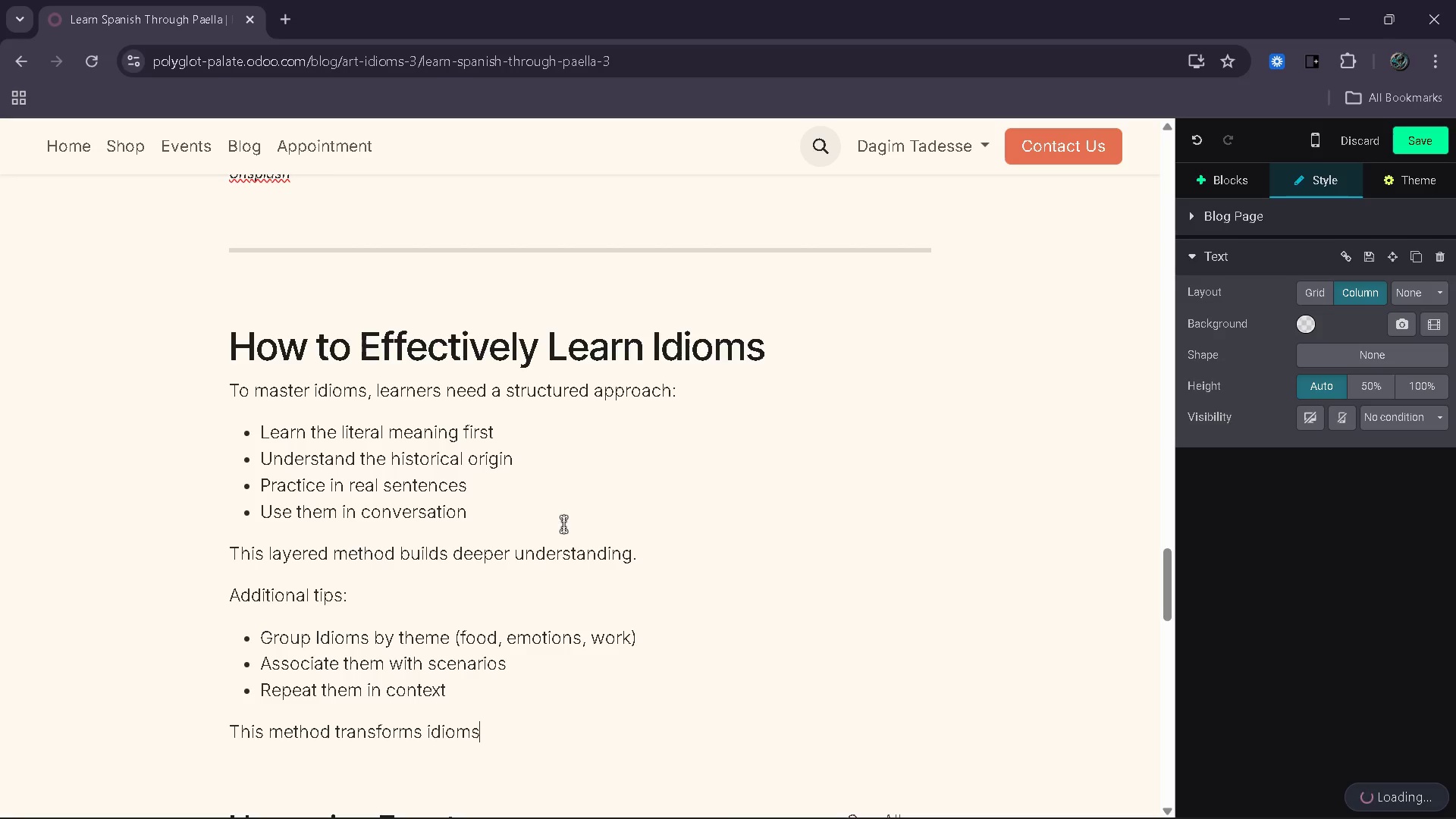 
wait(9.94)
 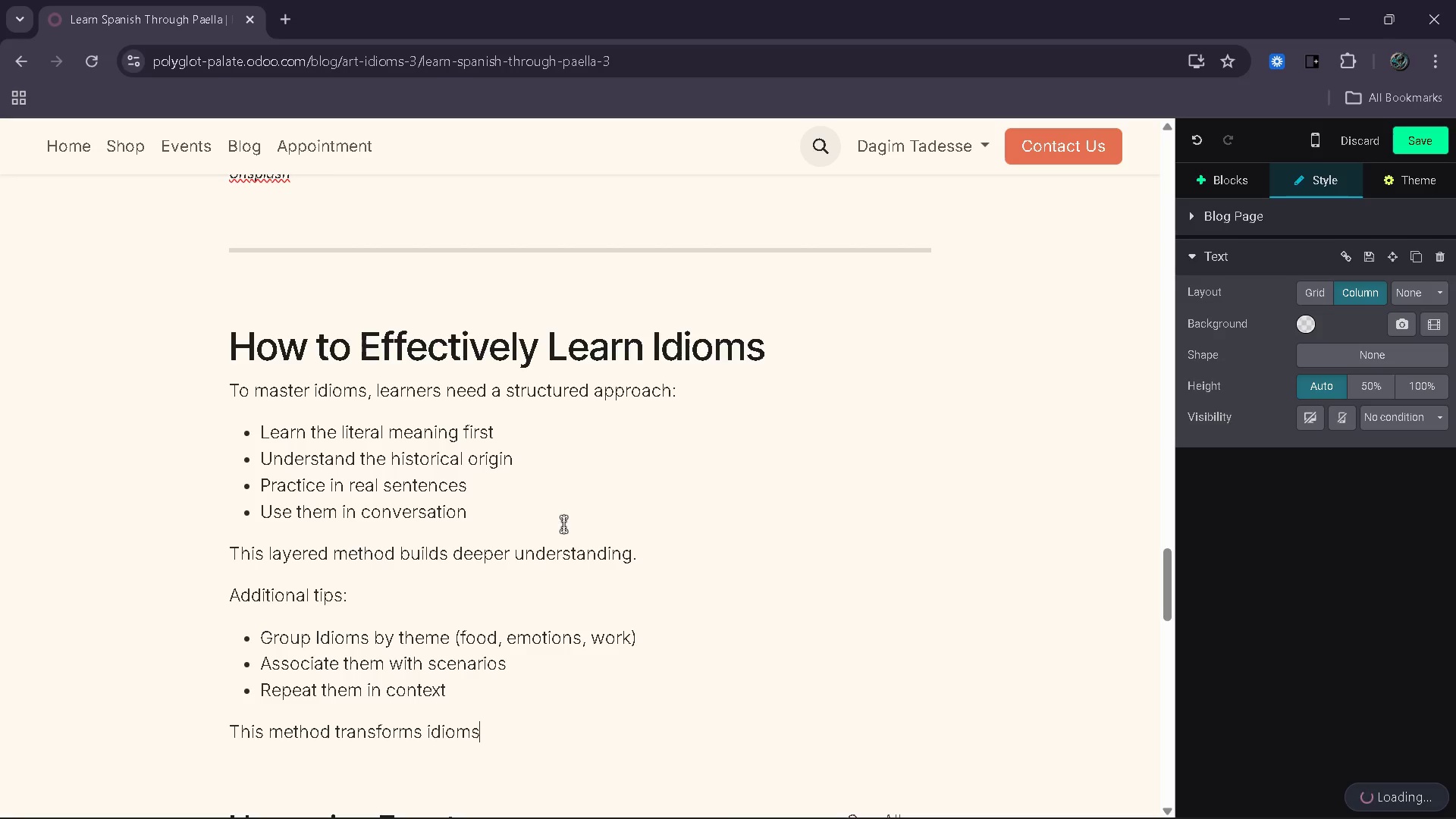 
type( from confusing phrases into )
 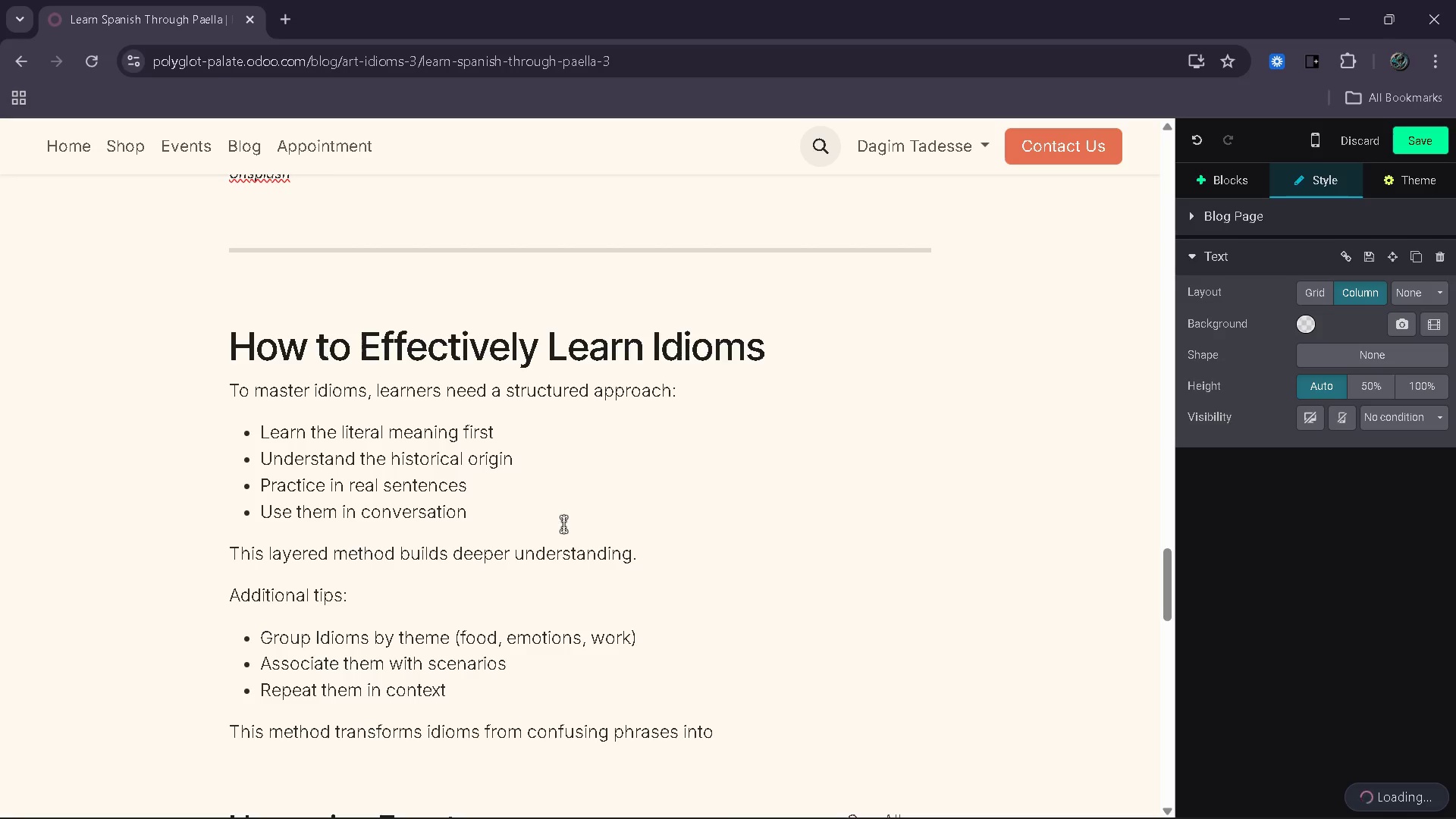 
type(usefu)
key(Backspace)
type(ul tools.)
 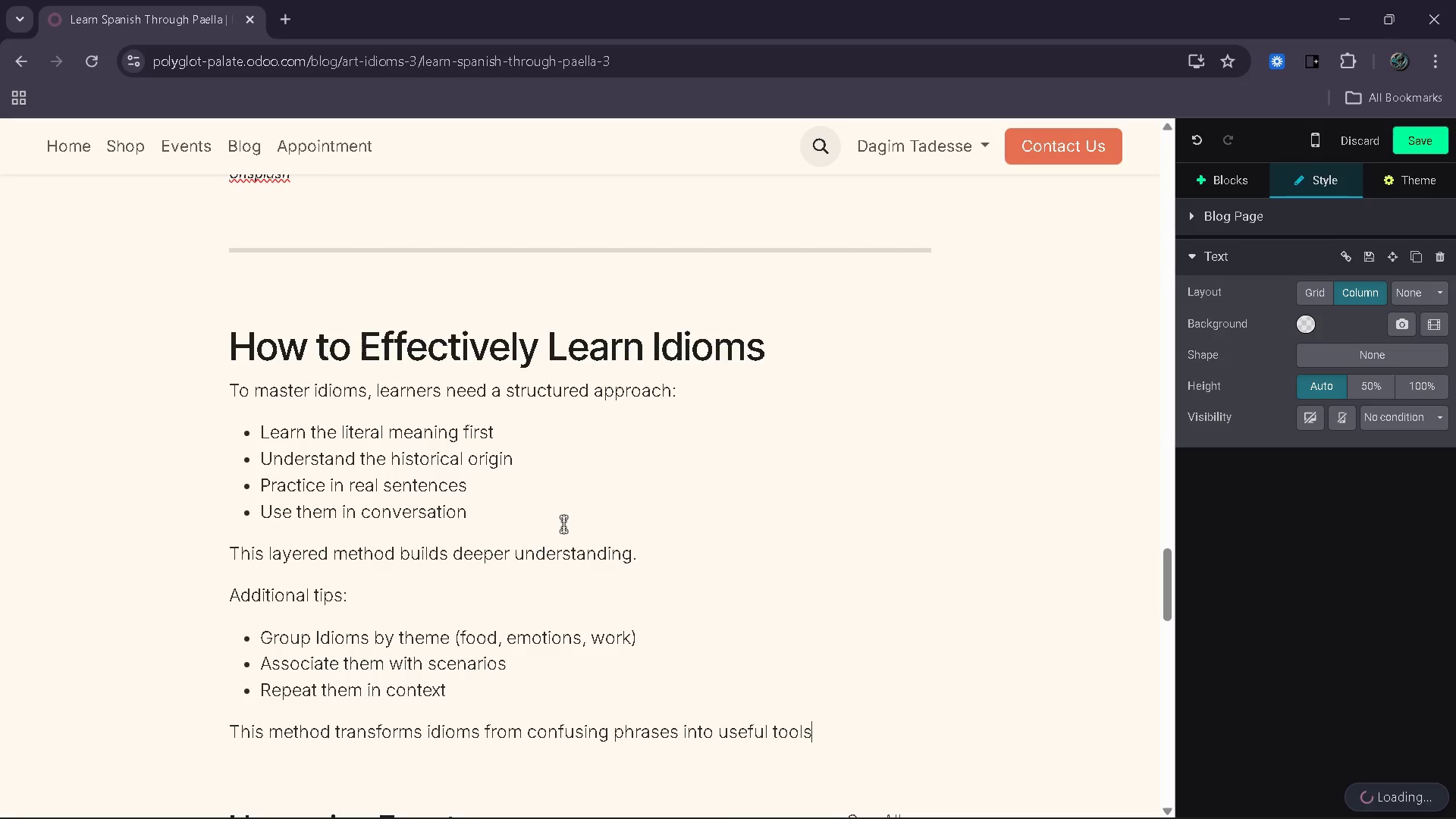 
key(Enter)
 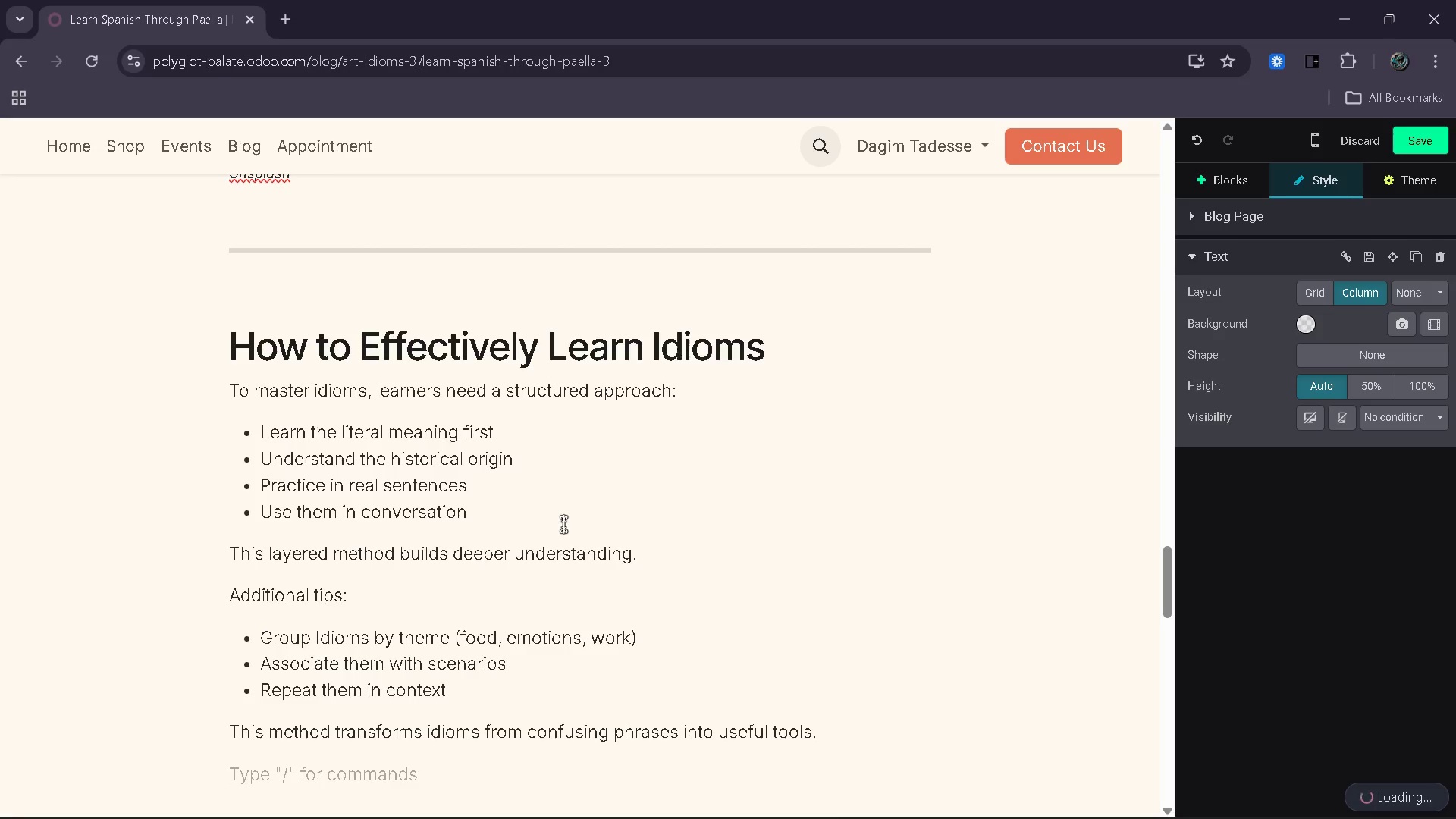 
type(At )
 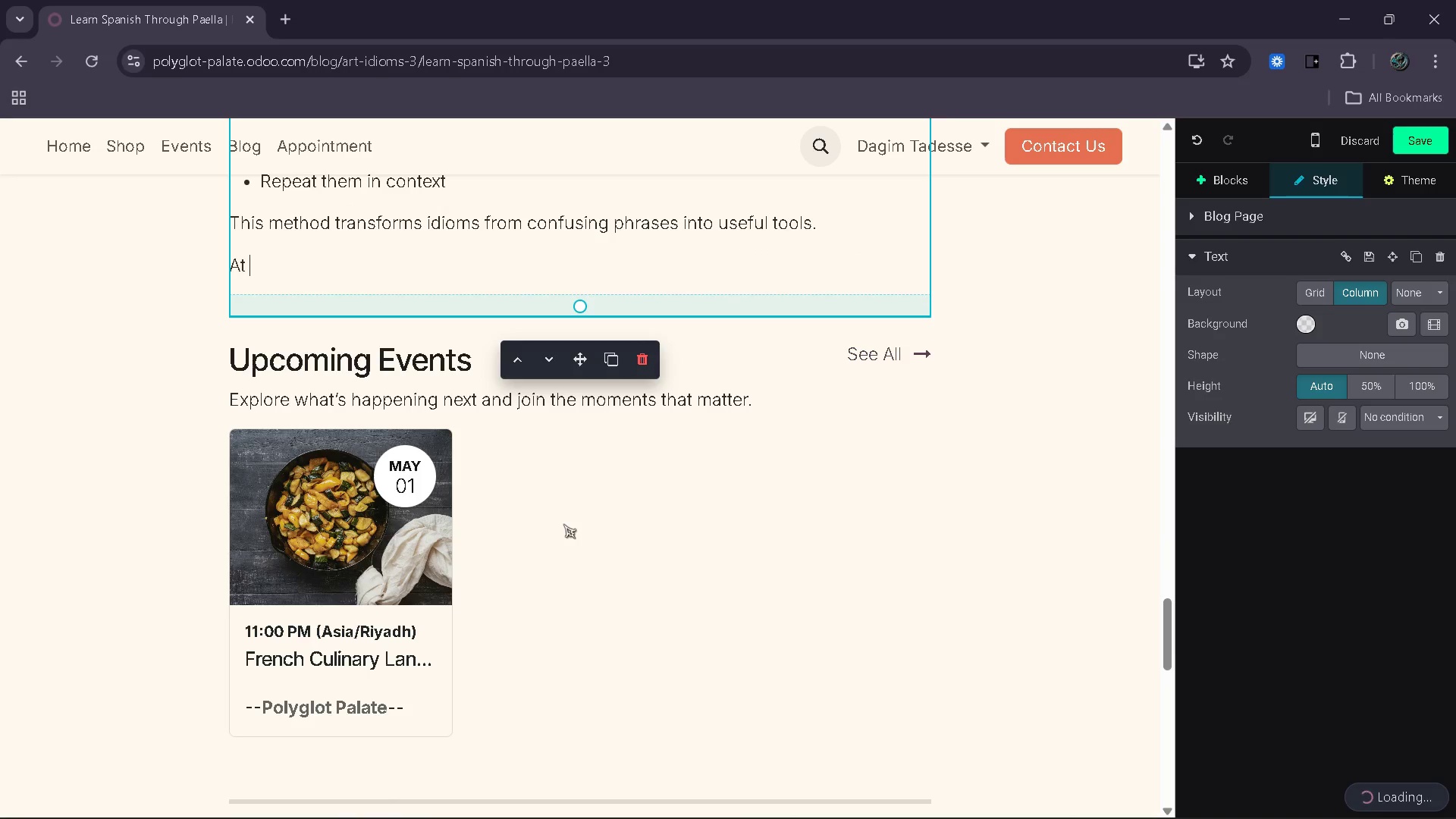 
type(Polyglot Palate, idioms are not taught as isolated expressions - they are integrated into )
 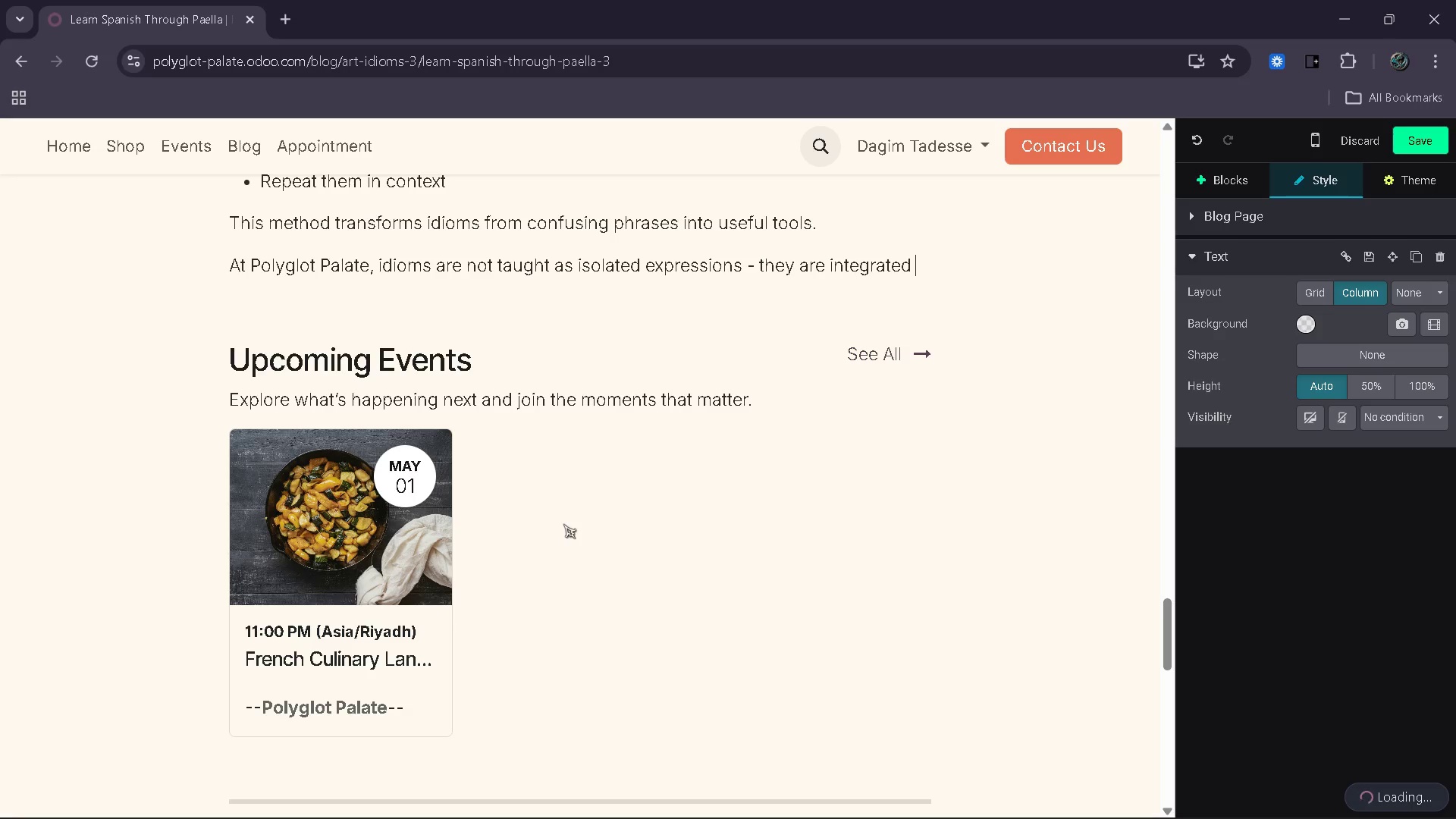 
wait(5.75)
 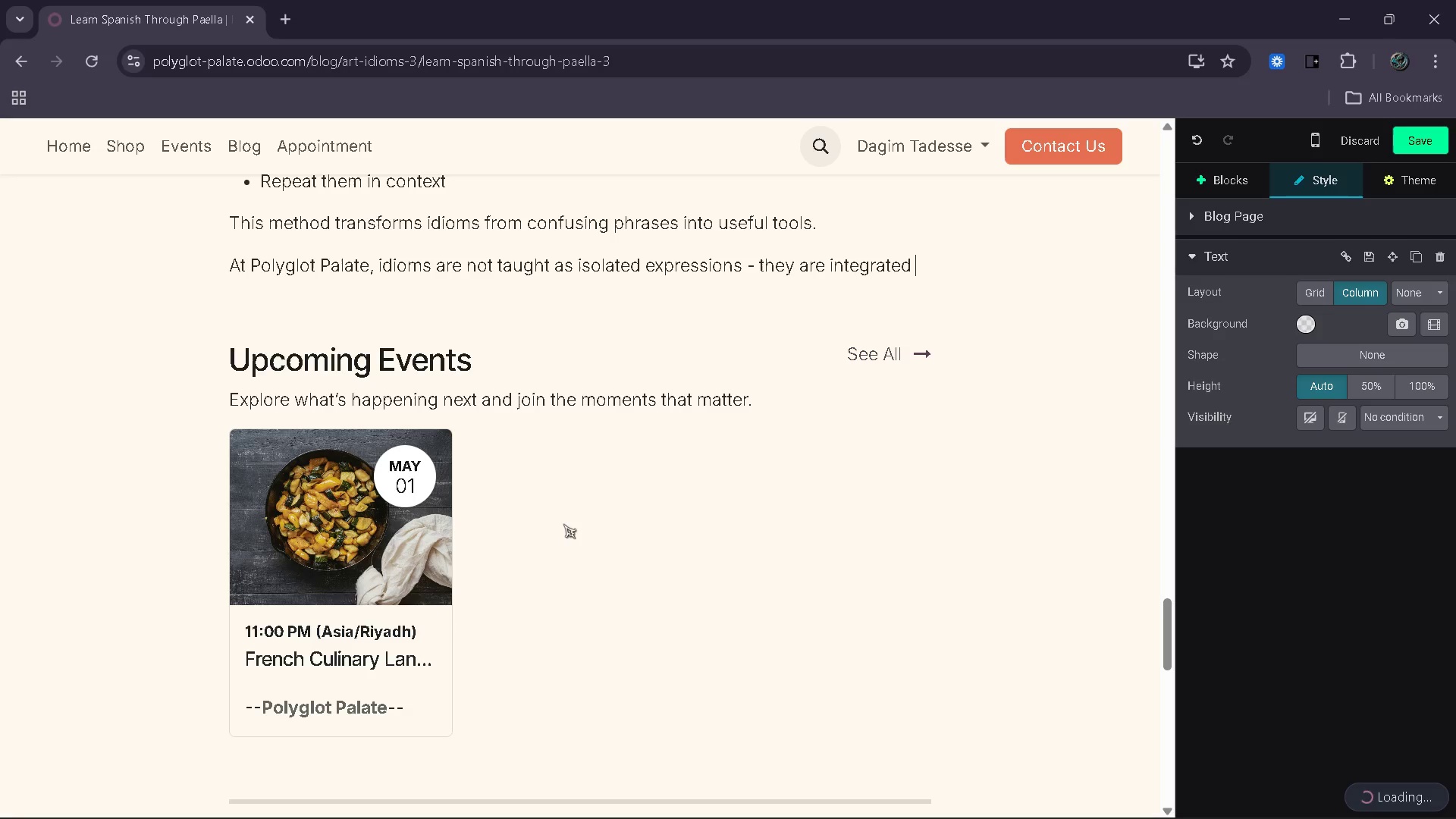 
type(stories )
key(Backspace)
type(, descussions and cultural exploration.)
 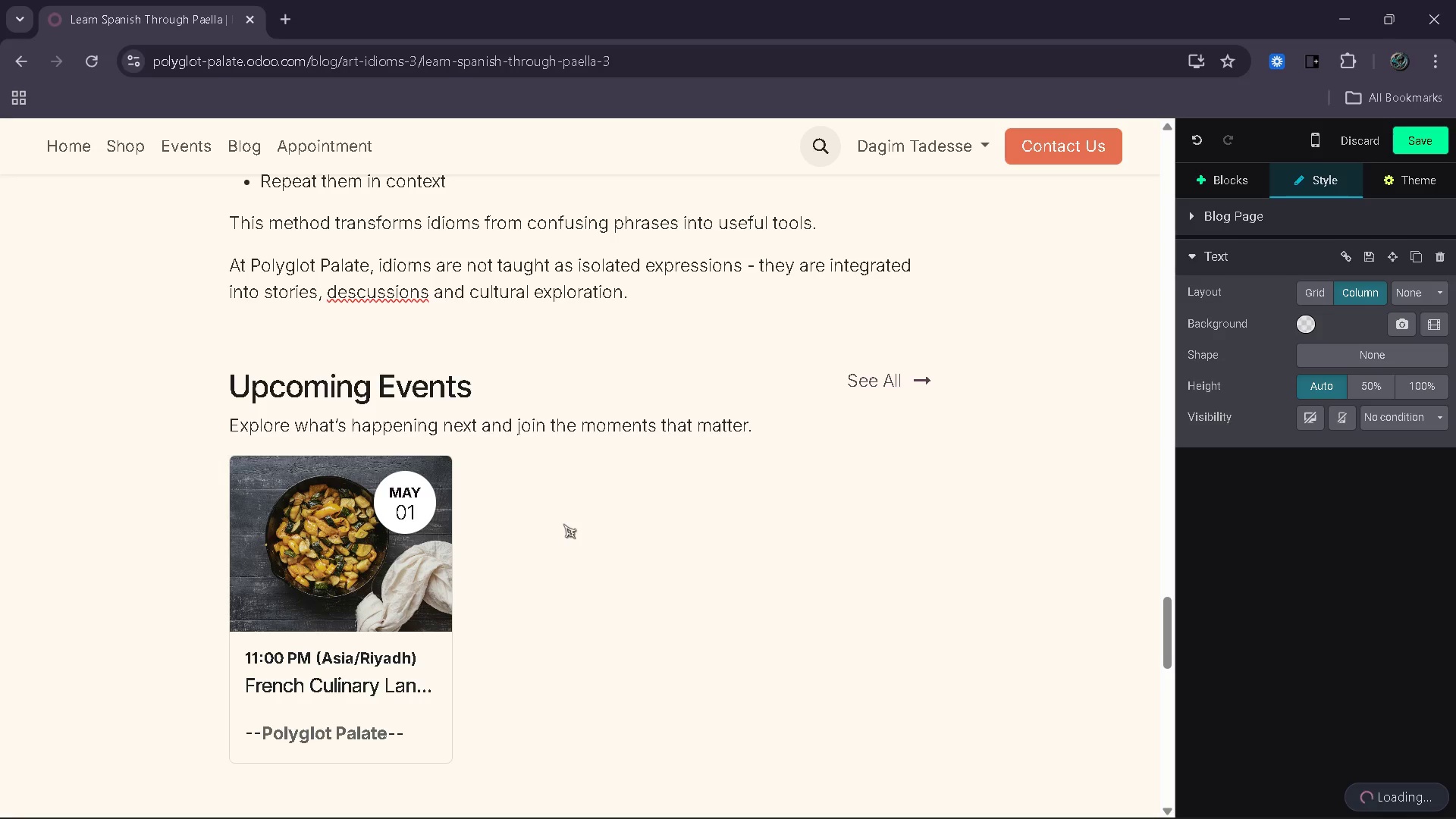 
wait(8.34)
 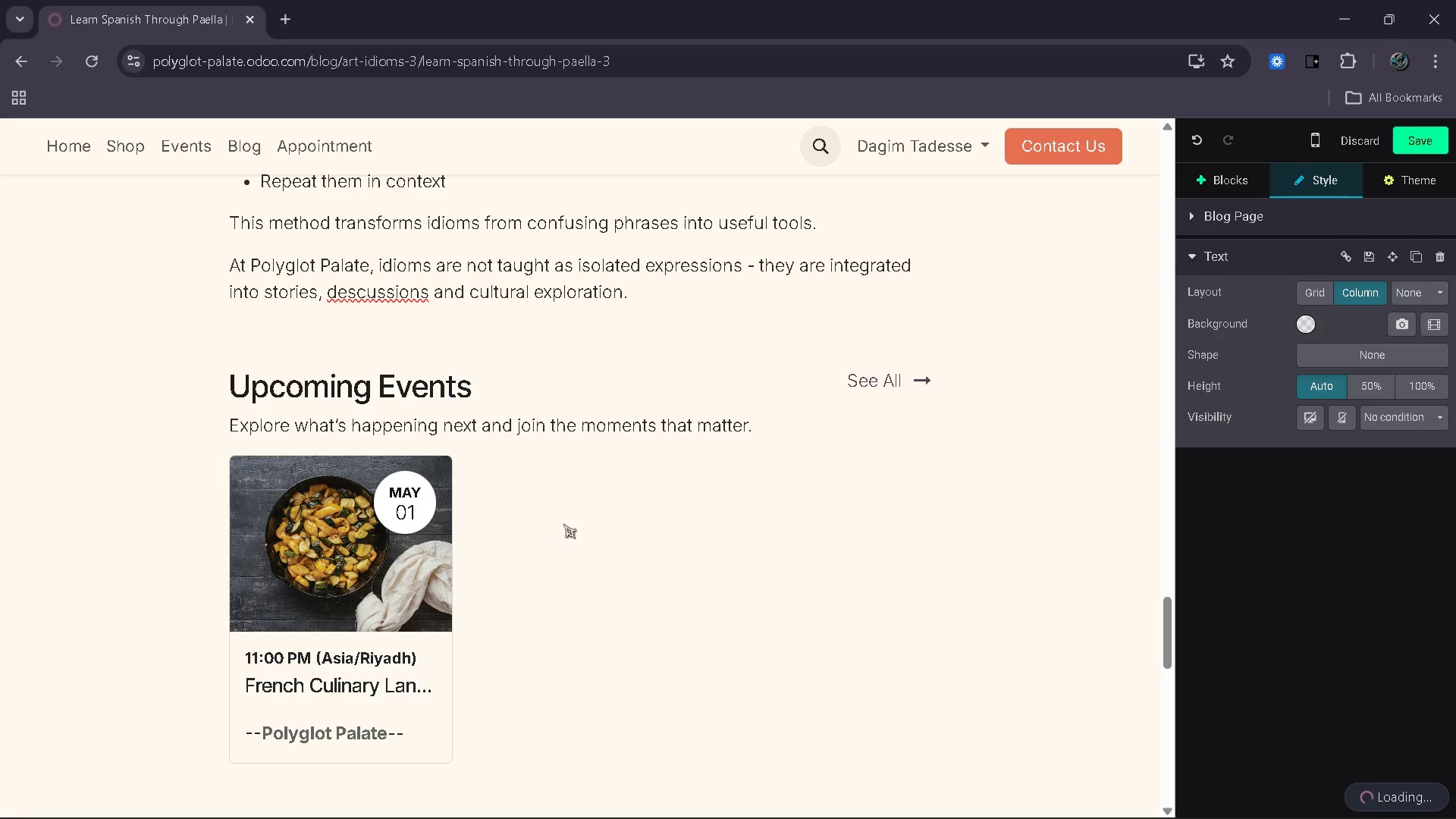 
left_click([347, 289])
 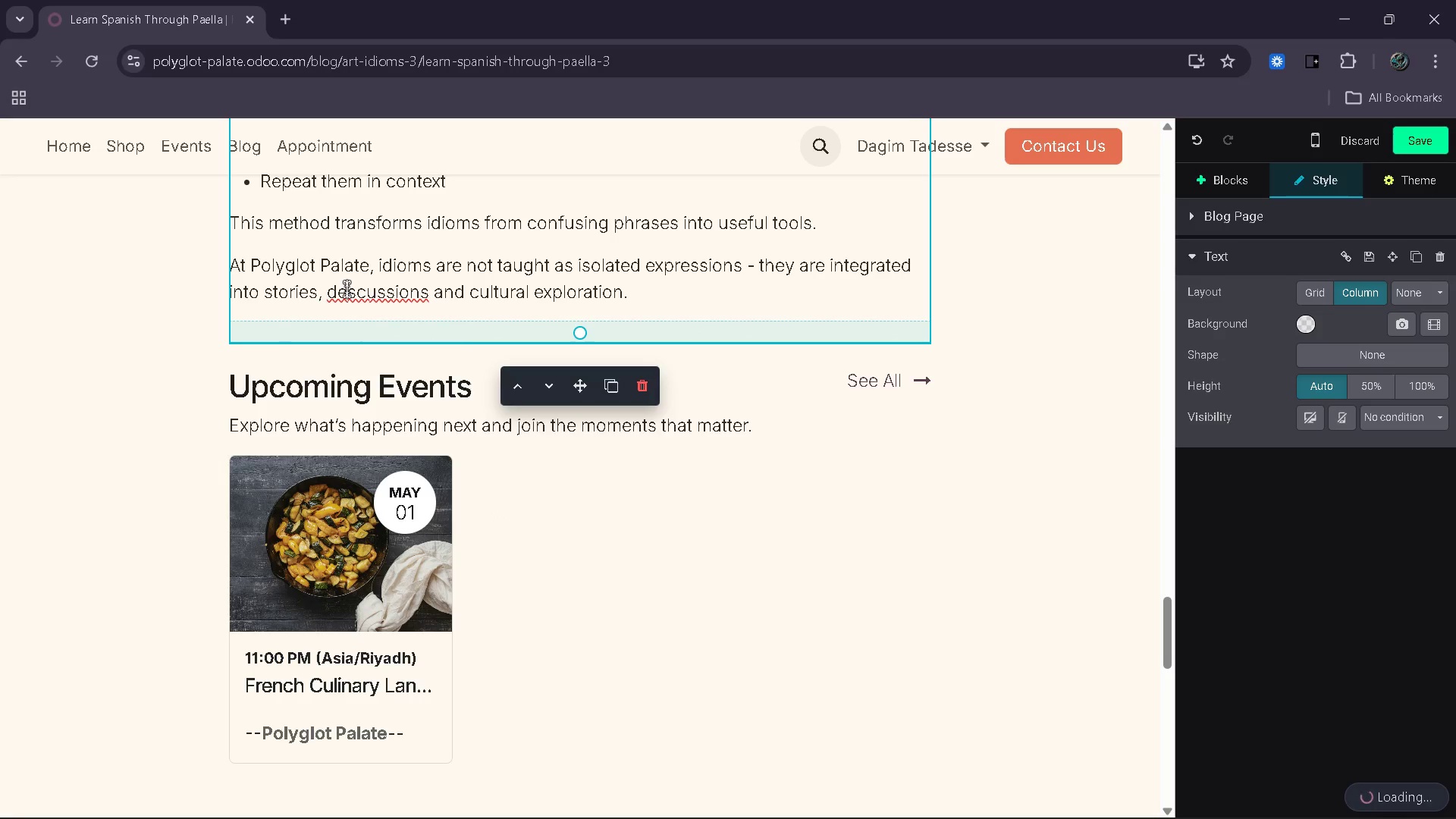 
key(Backspace)
 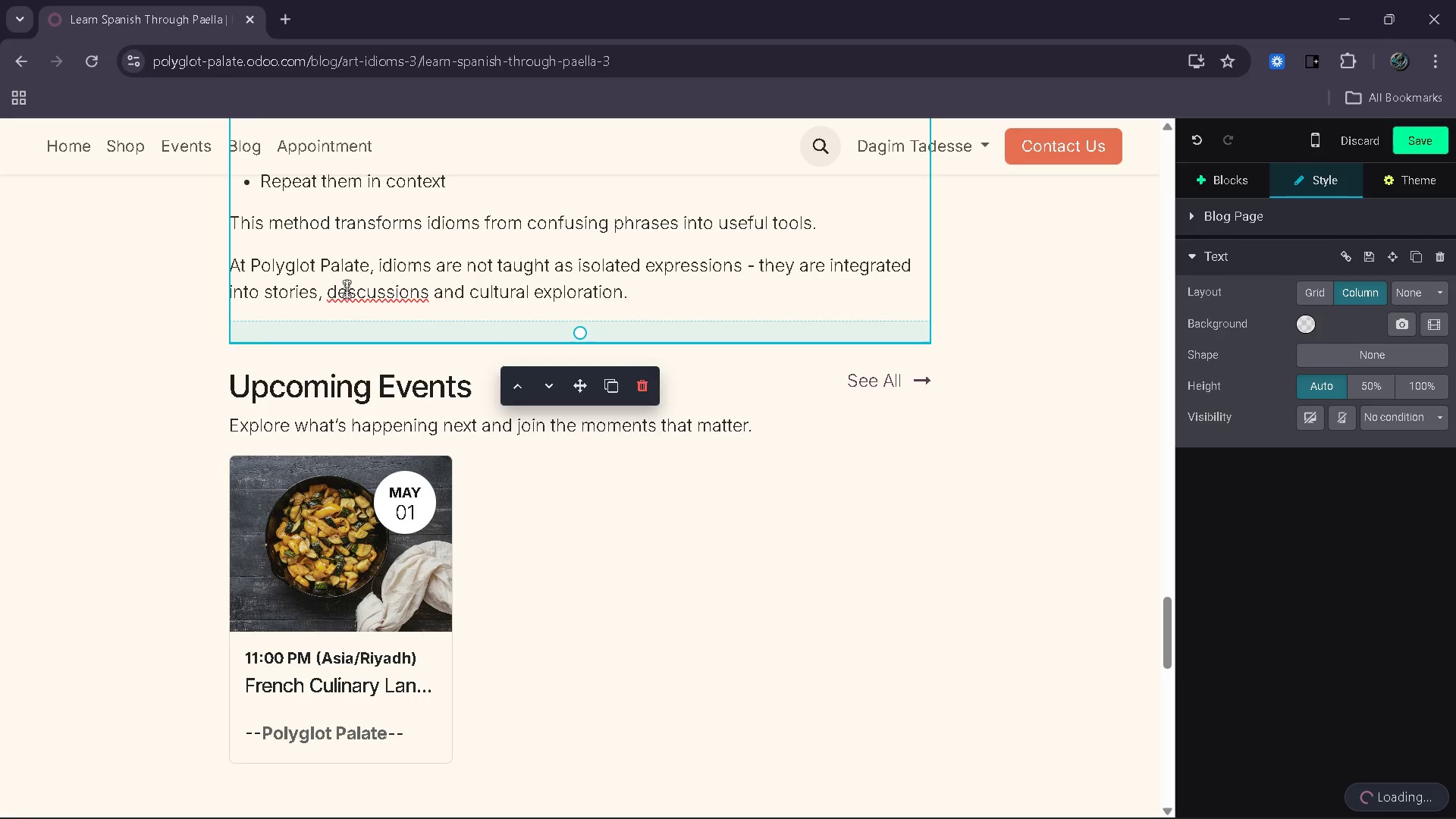 
key(I)
 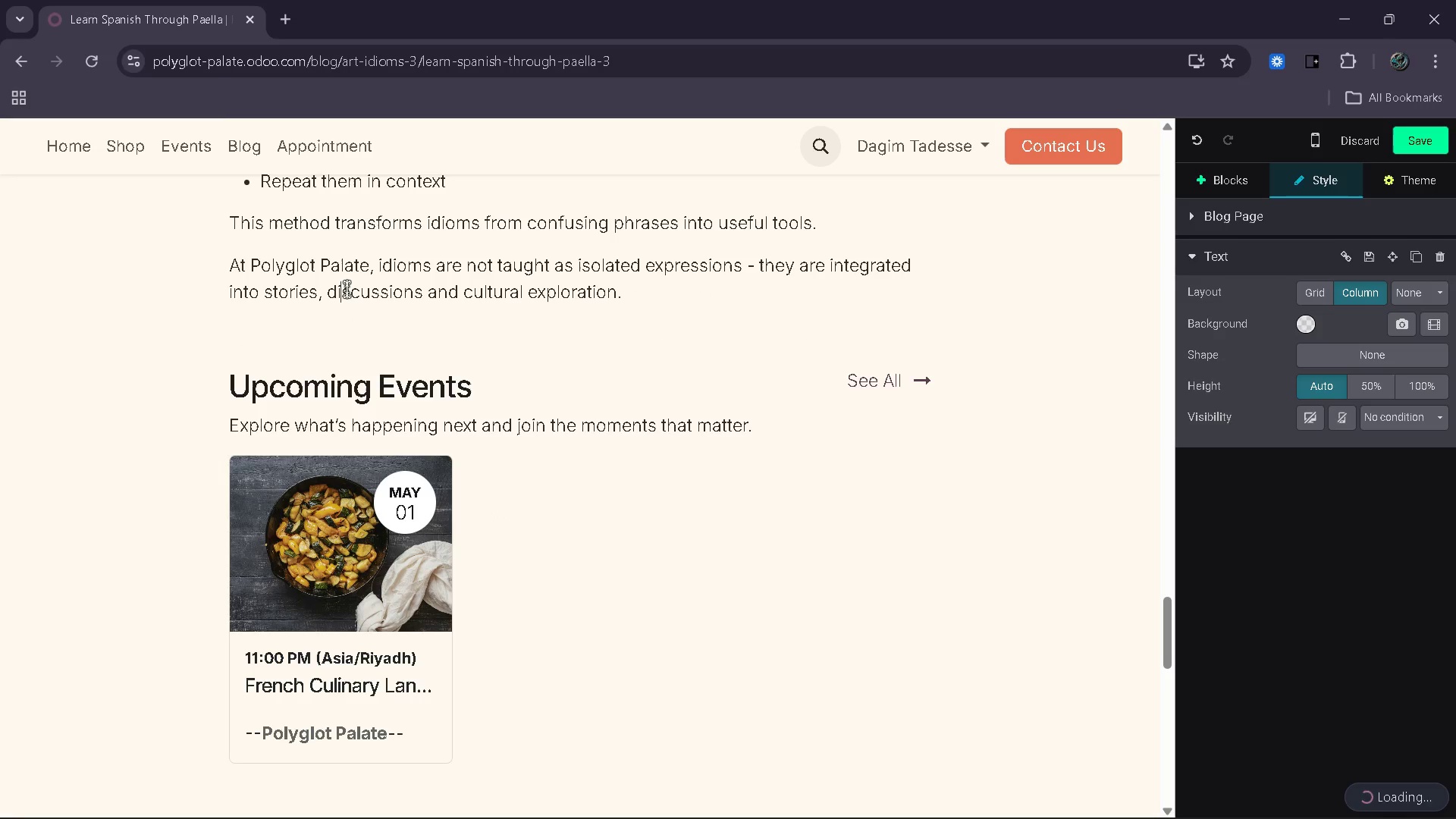 
mouse_move([421, 300])
 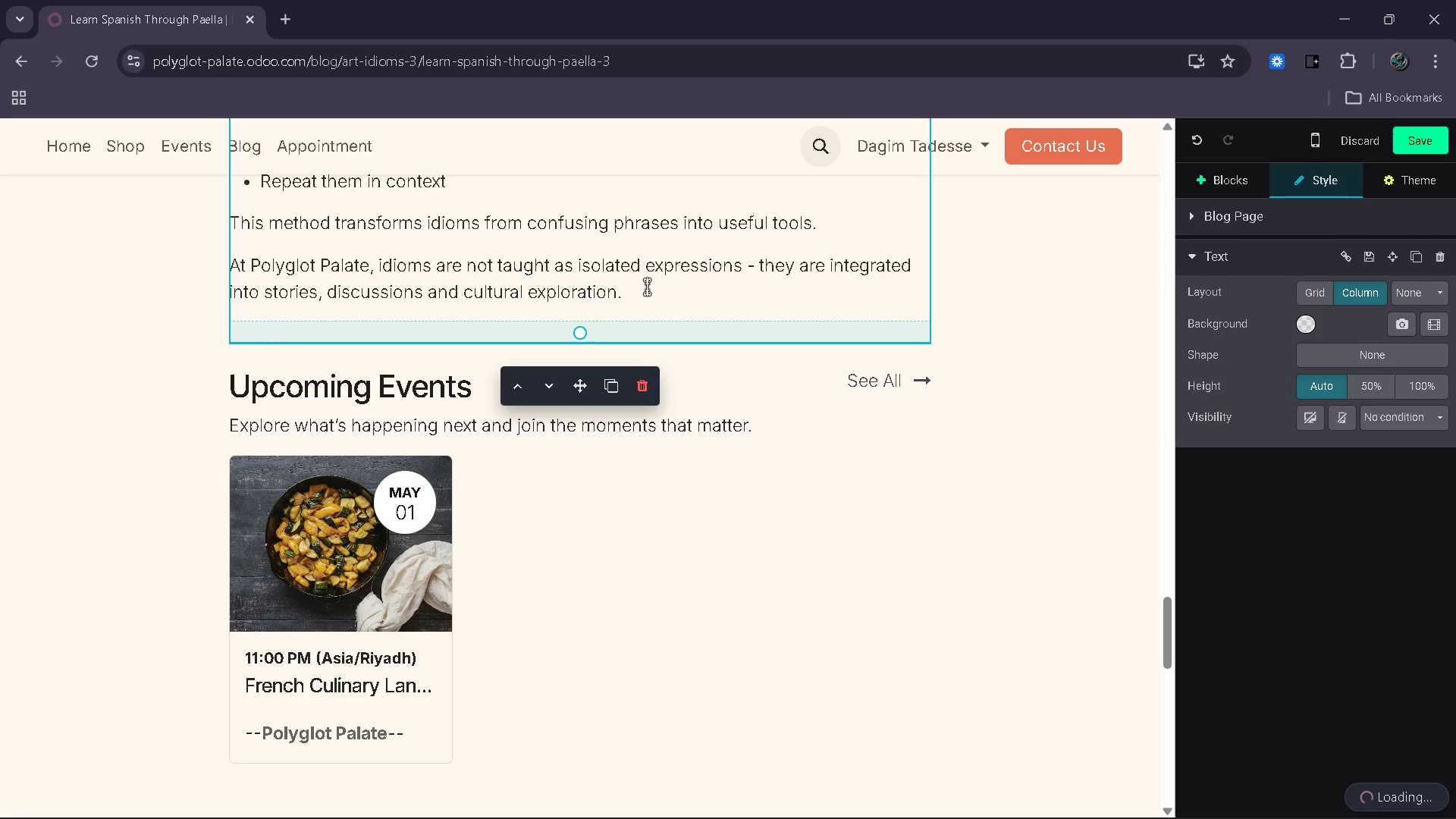 
left_click([647, 287])
 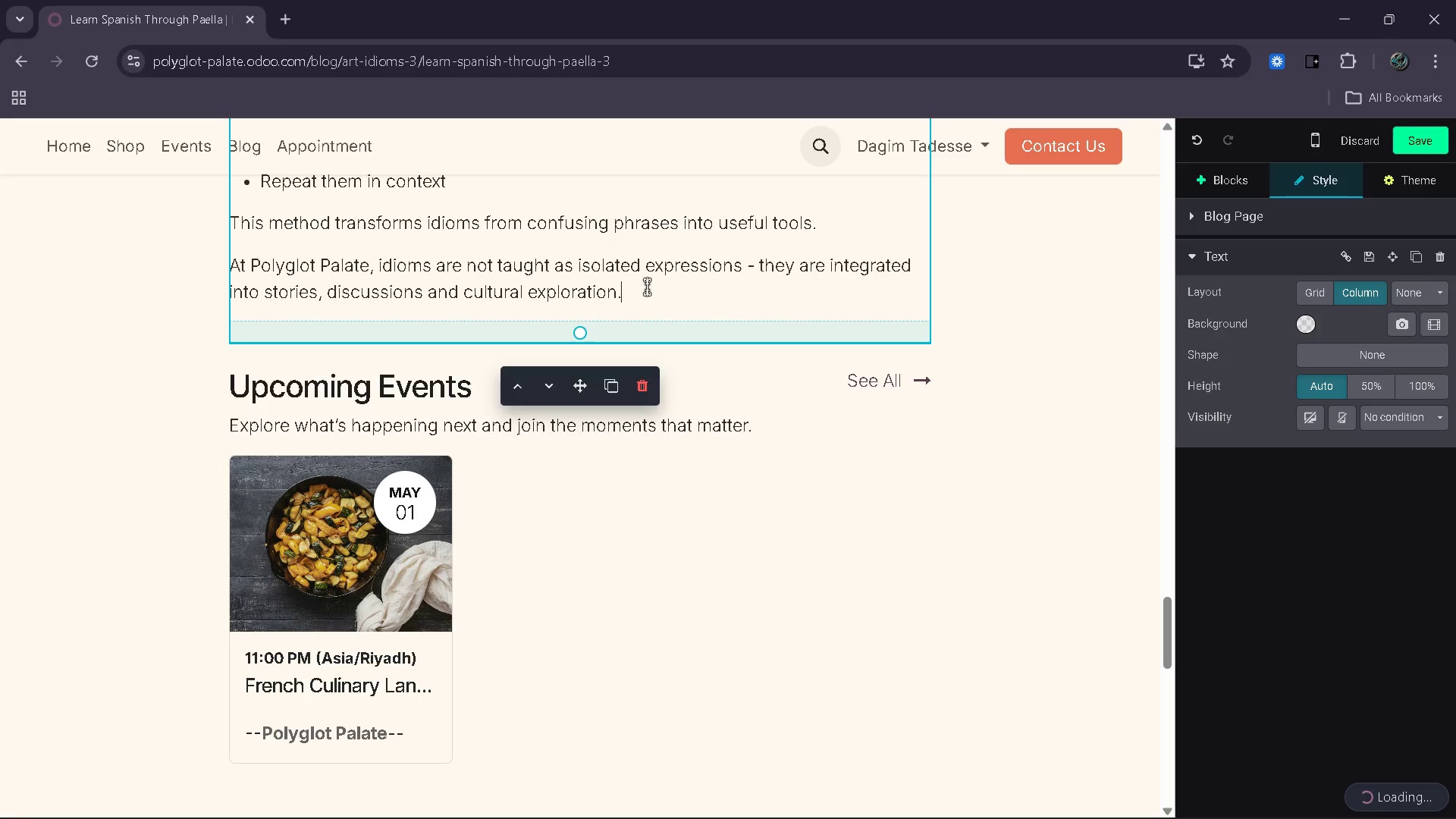 
wait(13.99)
 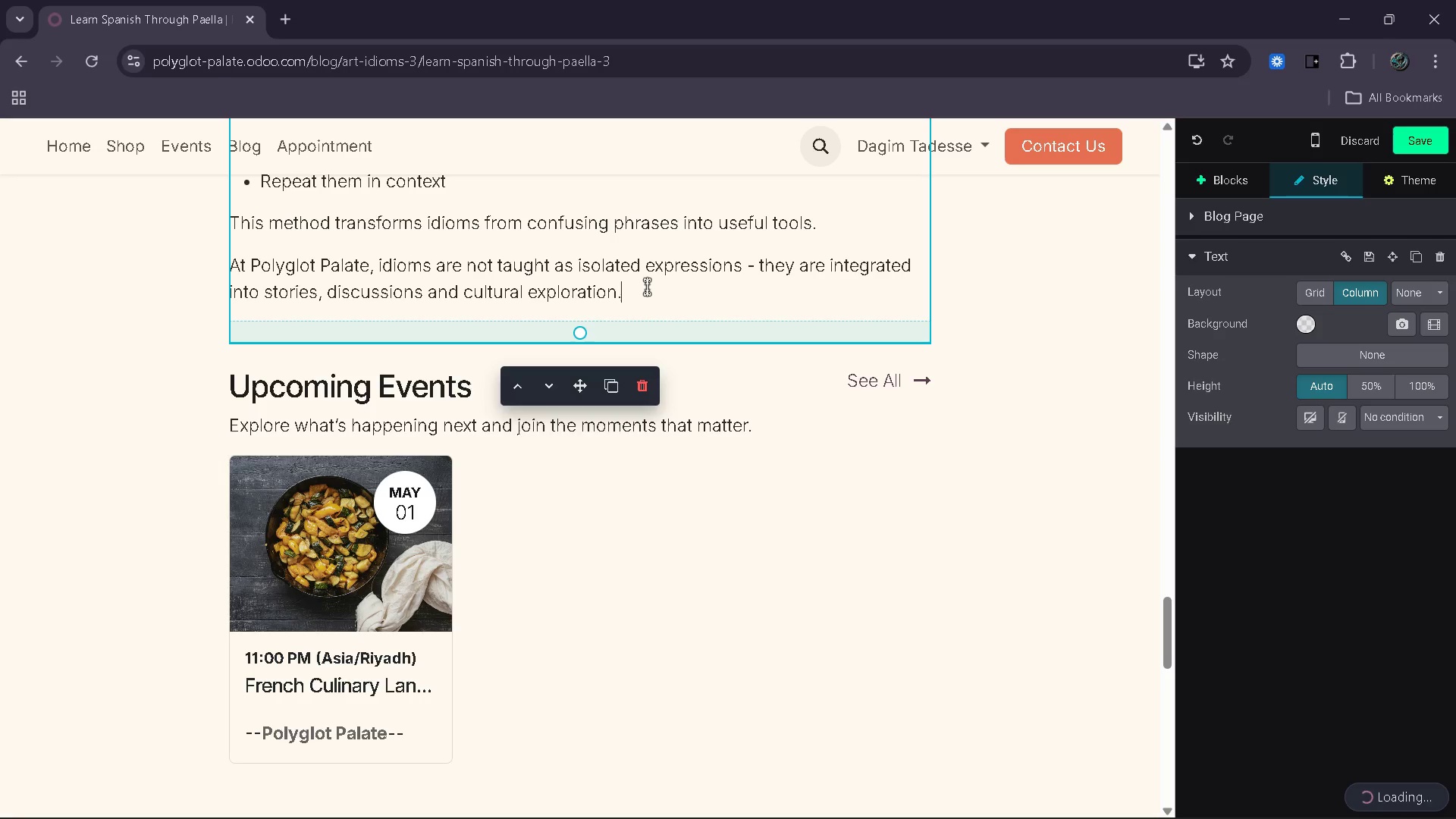 
key(Enter)
 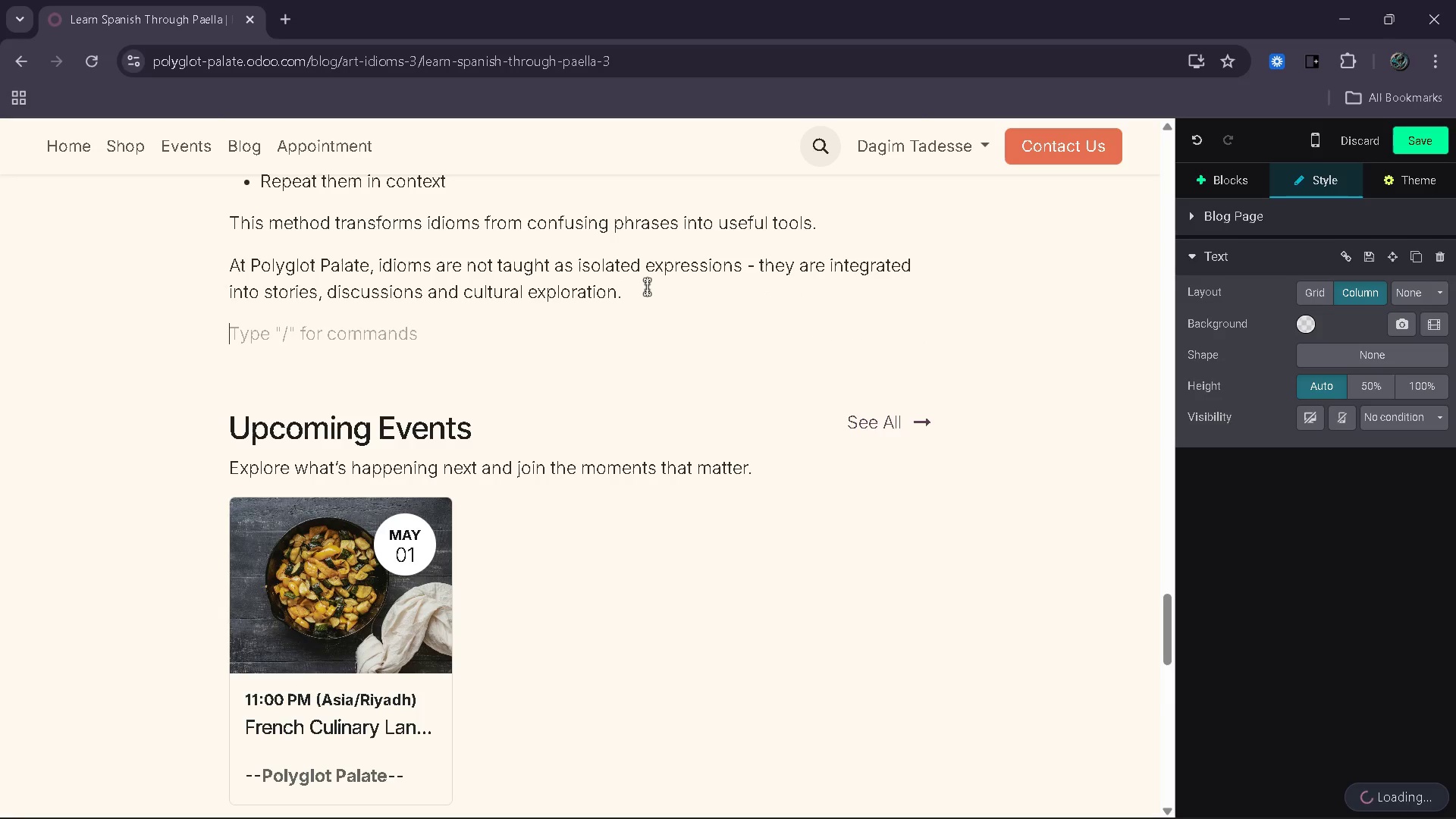 
type(This ensures learn)
 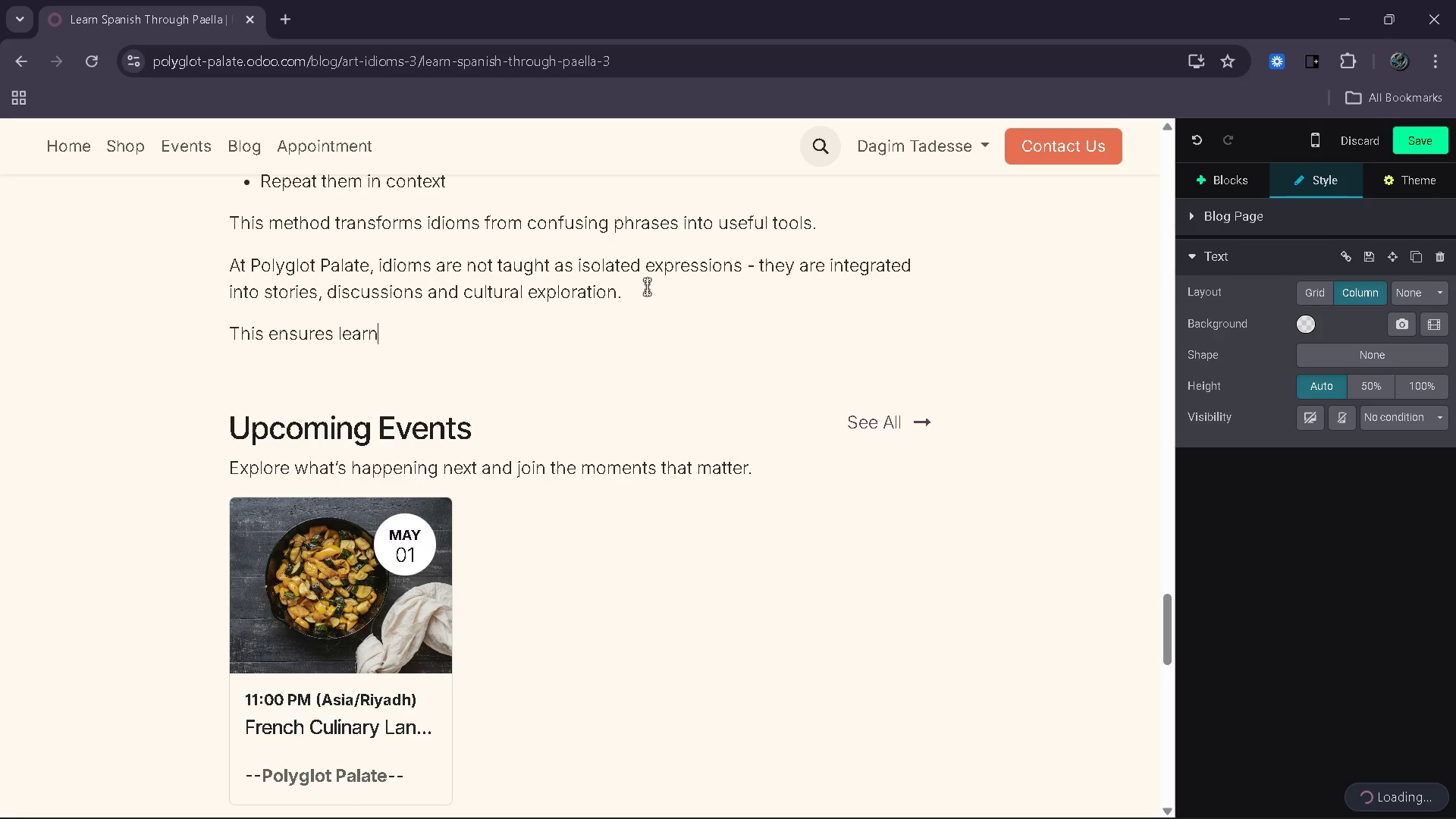 
type(ers)
 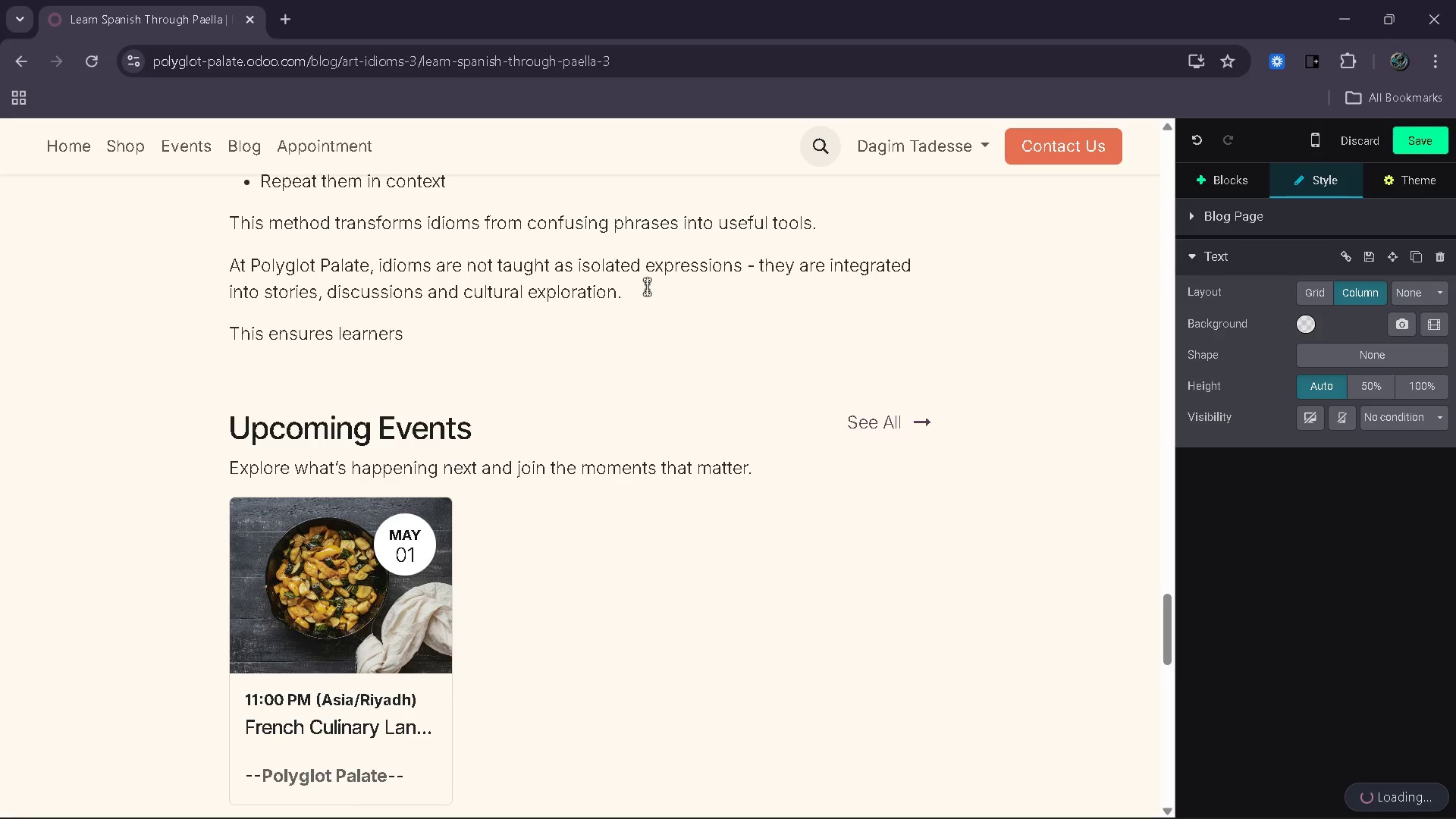 
wait(33.84)
 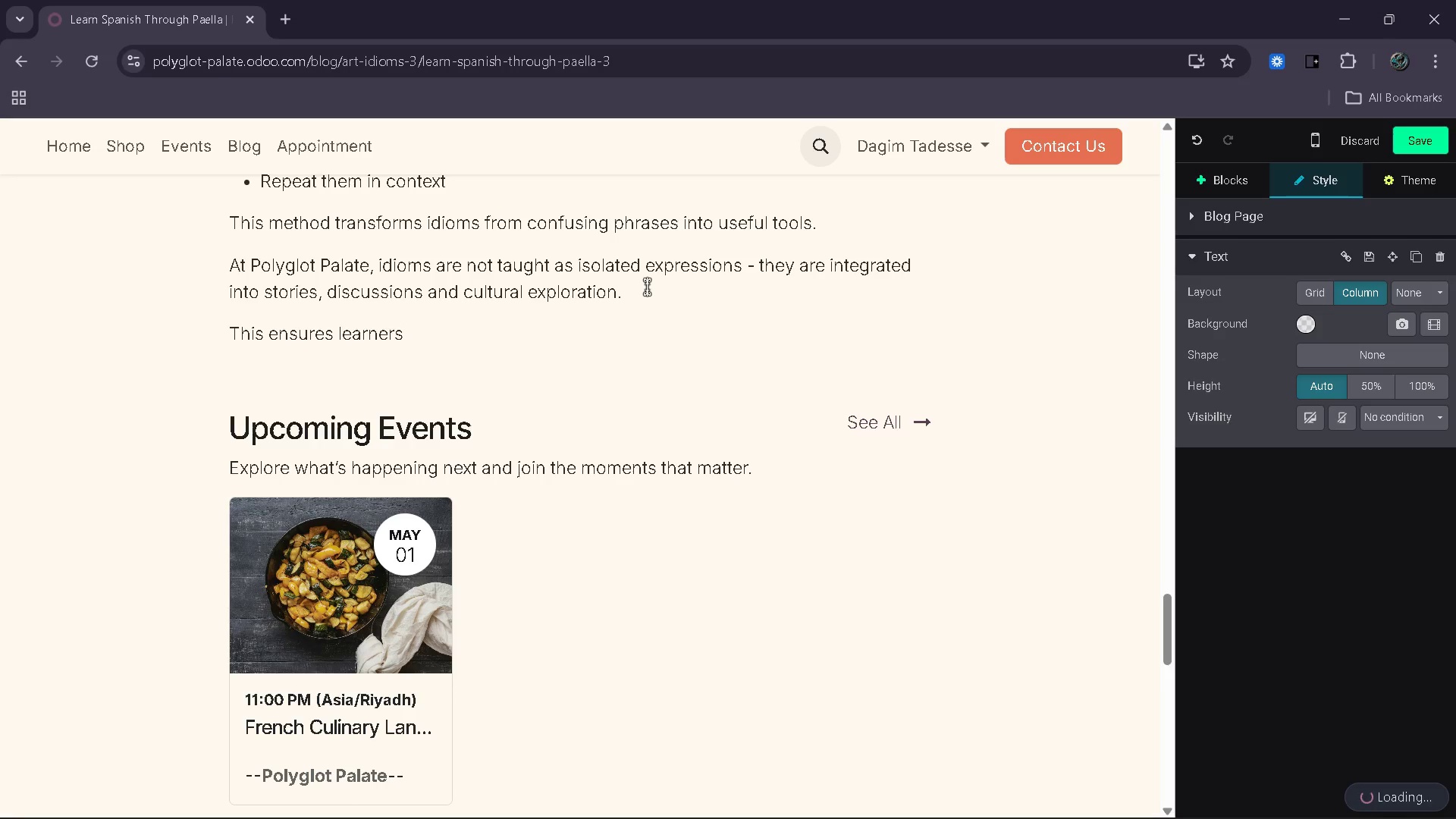 
type( don't just recognize idioms -thye)
key(Backspace)
key(Backspace)
type(ey a)
key(Backspace)
type(use them confidently.)
 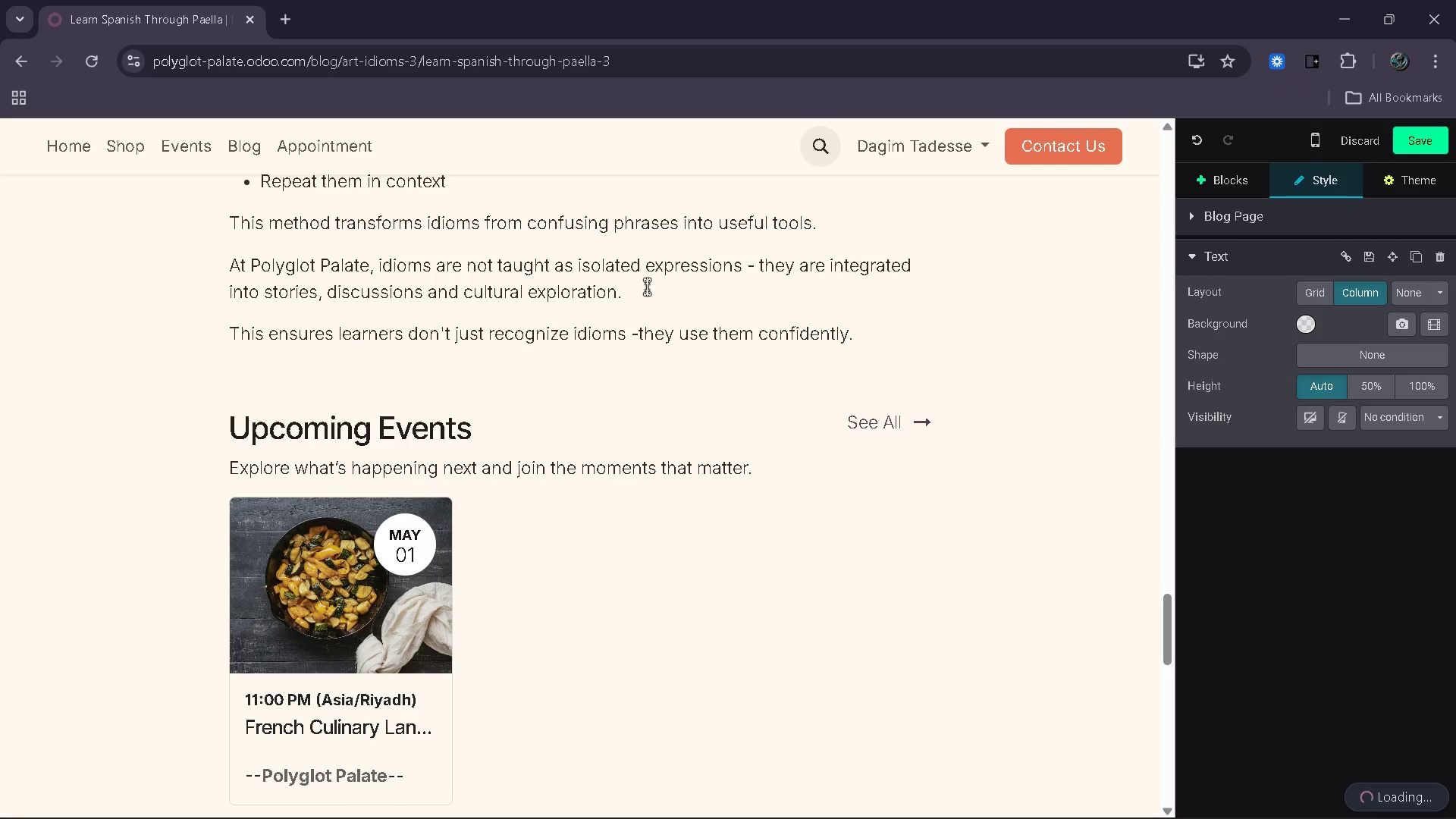 
wait(27.09)
 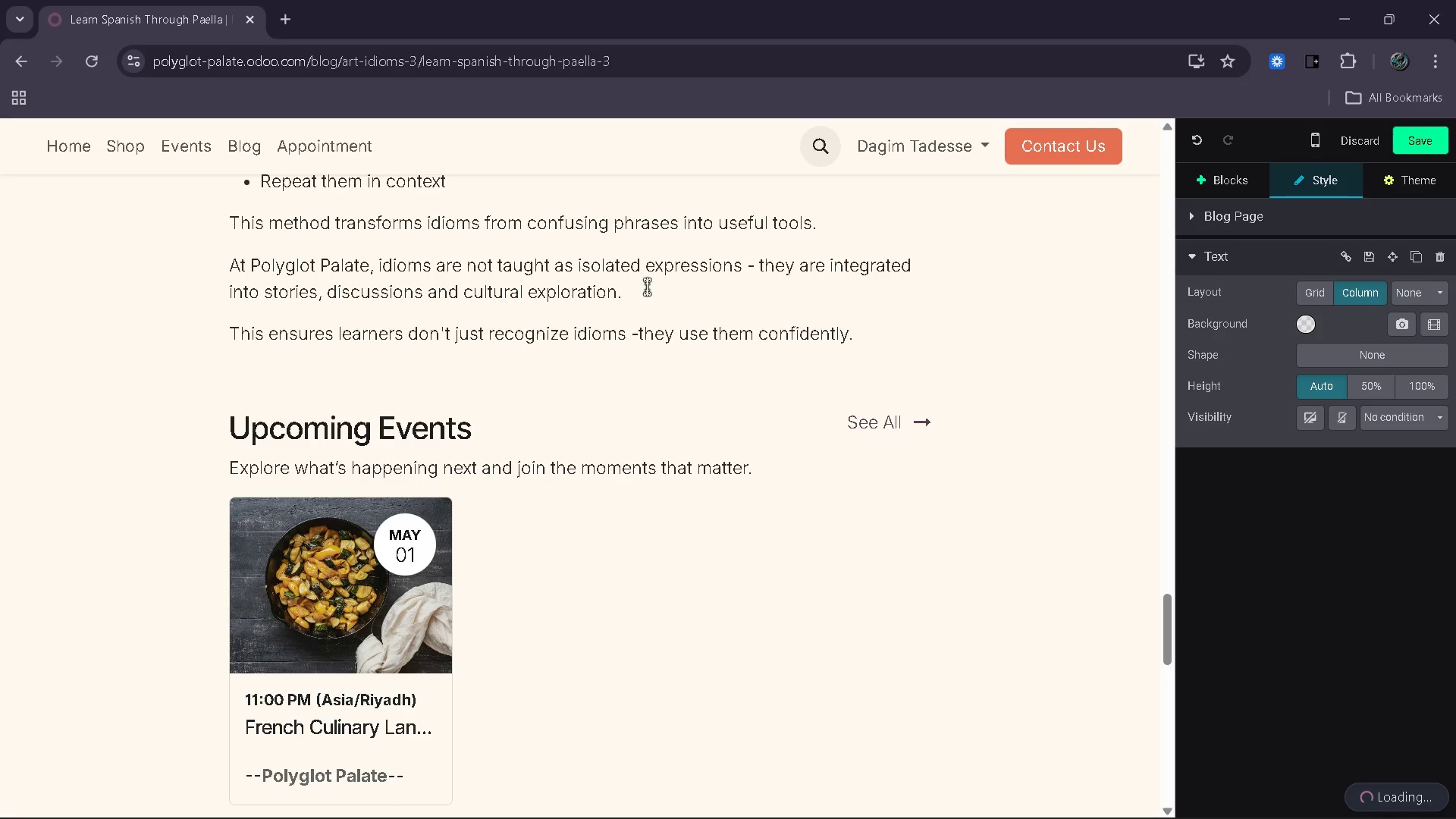 
left_click([758, 535])
 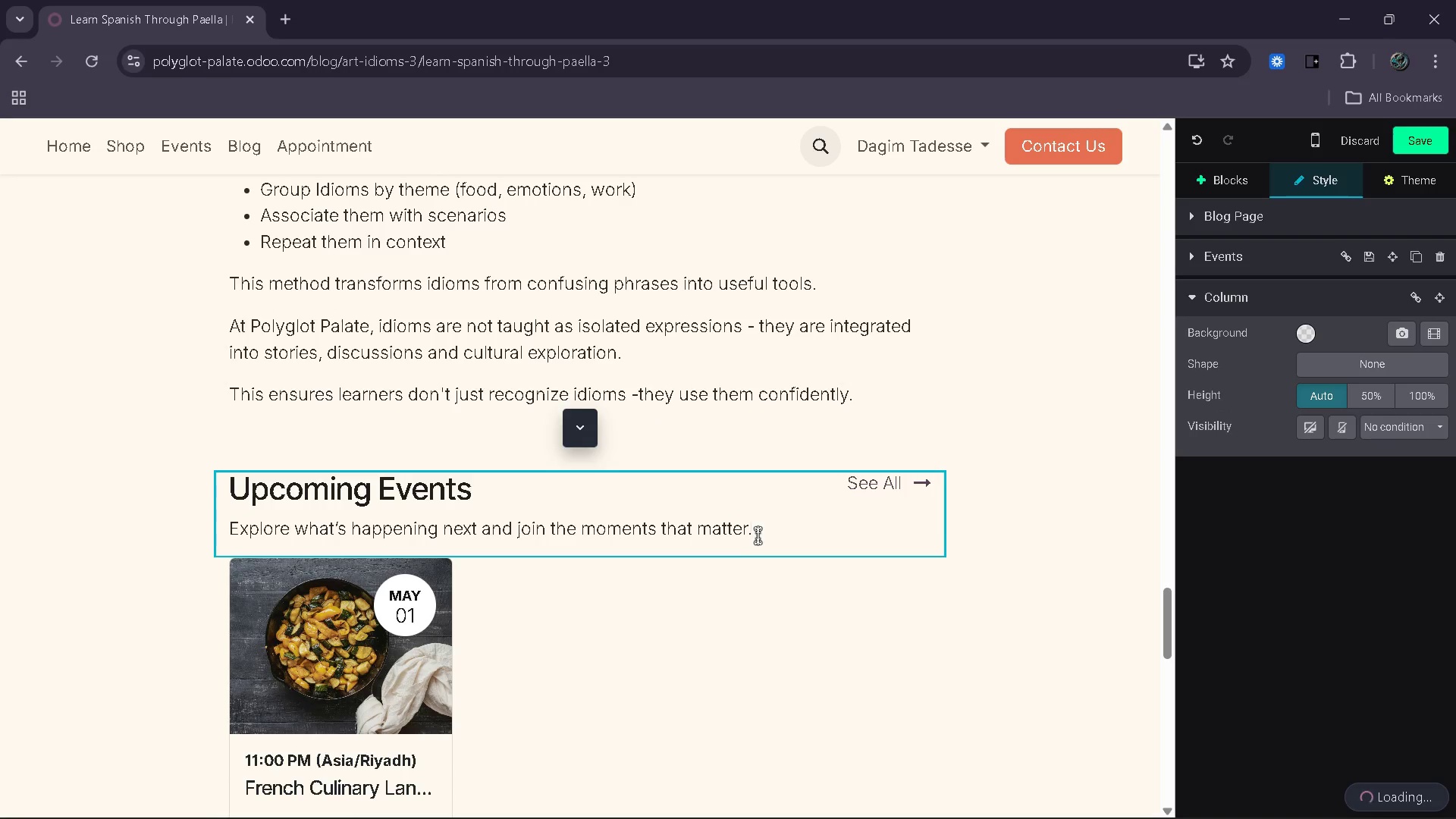 
wait(5.05)
 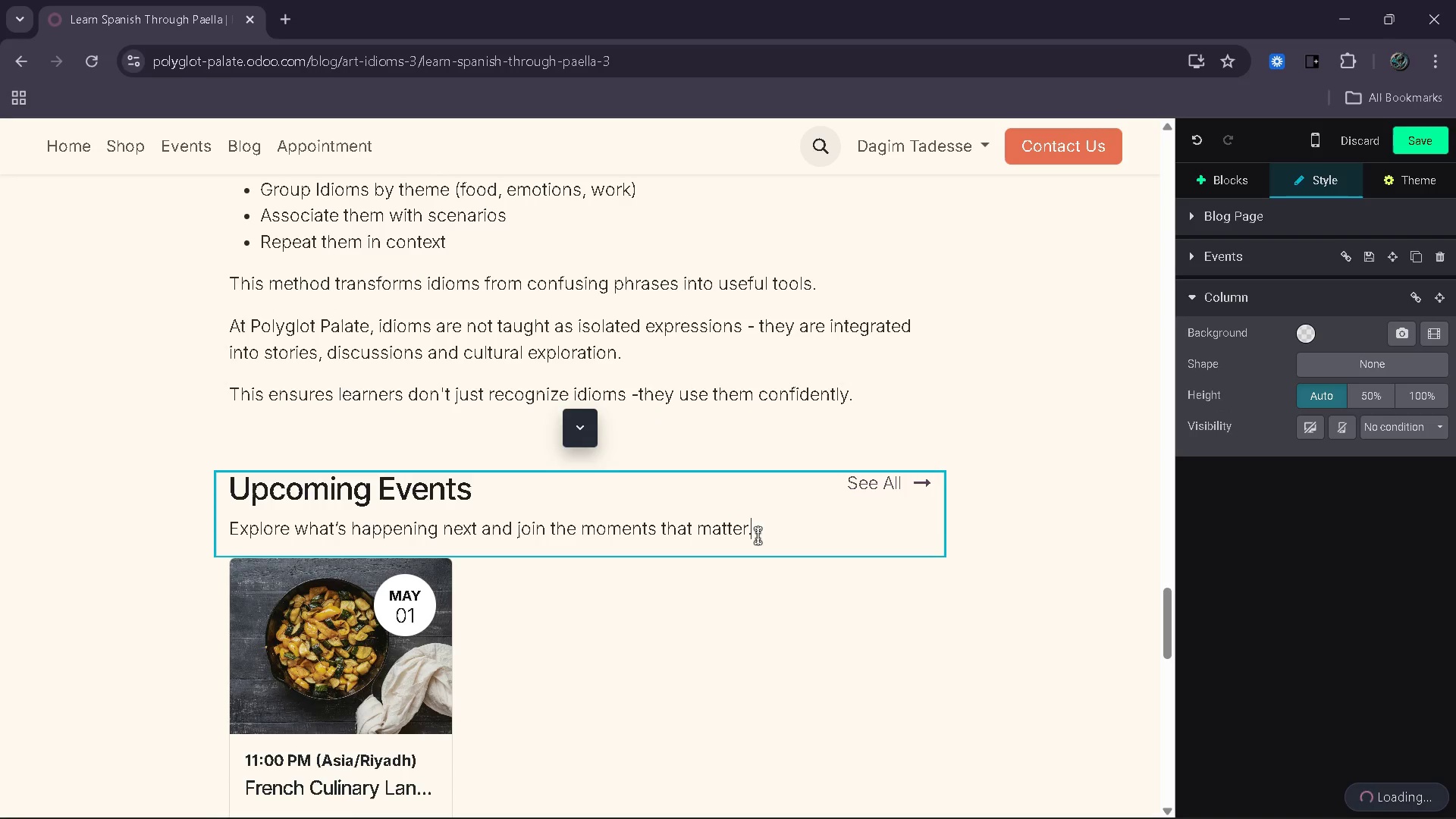 
left_click_drag(start_coordinate=[758, 535], to_coordinate=[692, 545])
 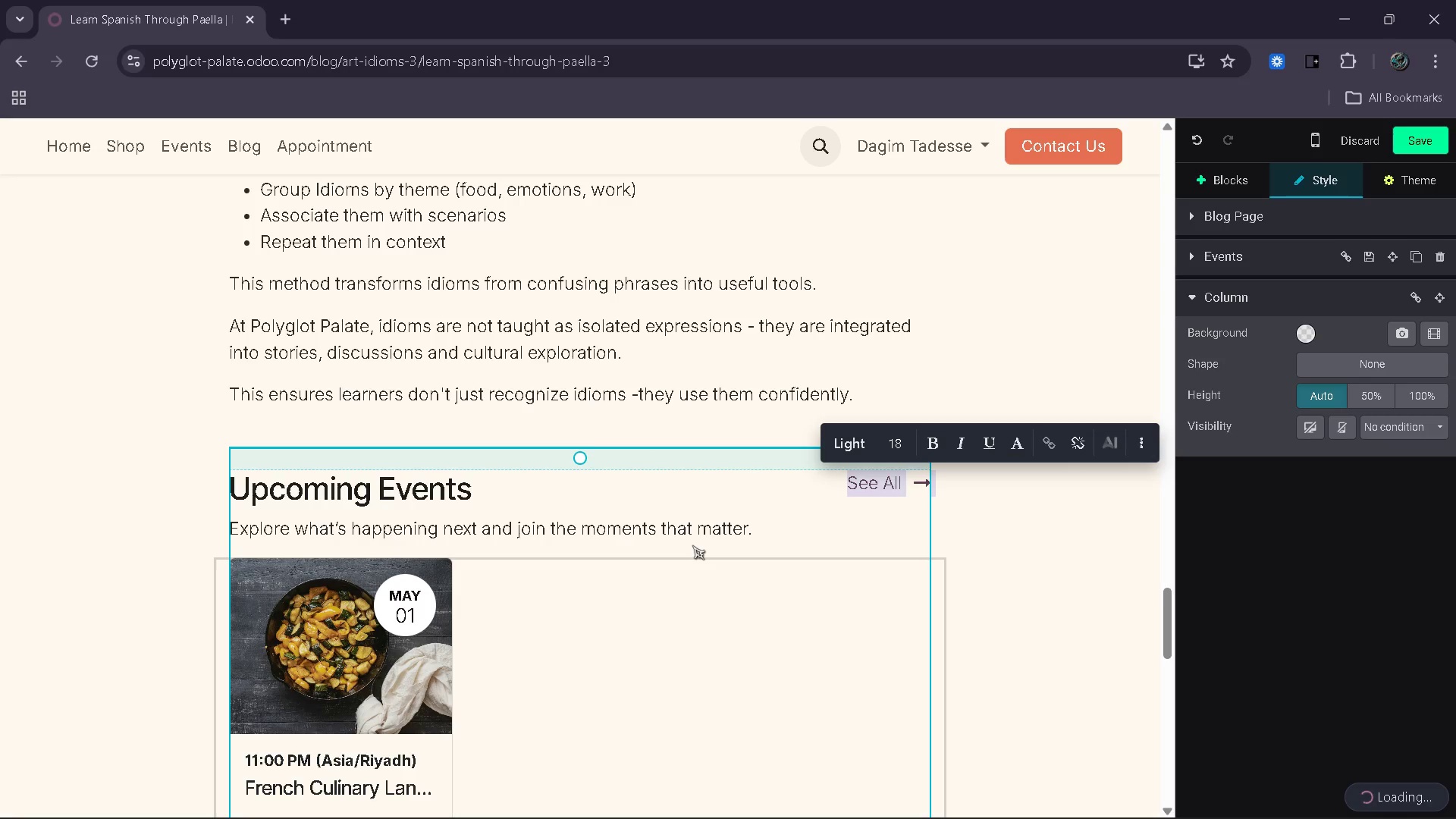 
key(Backspace)
 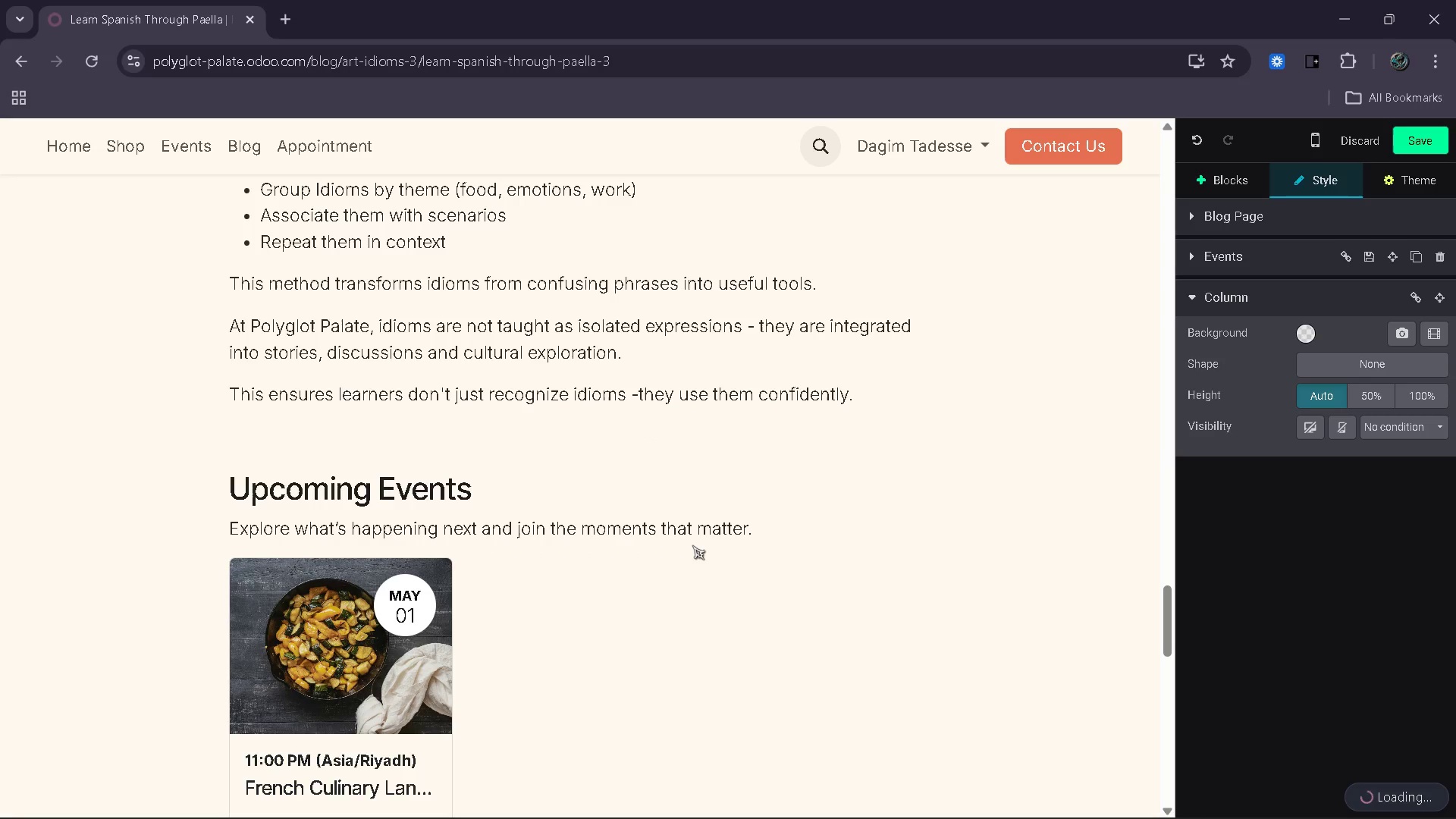 
key(Control+ControlLeft)
 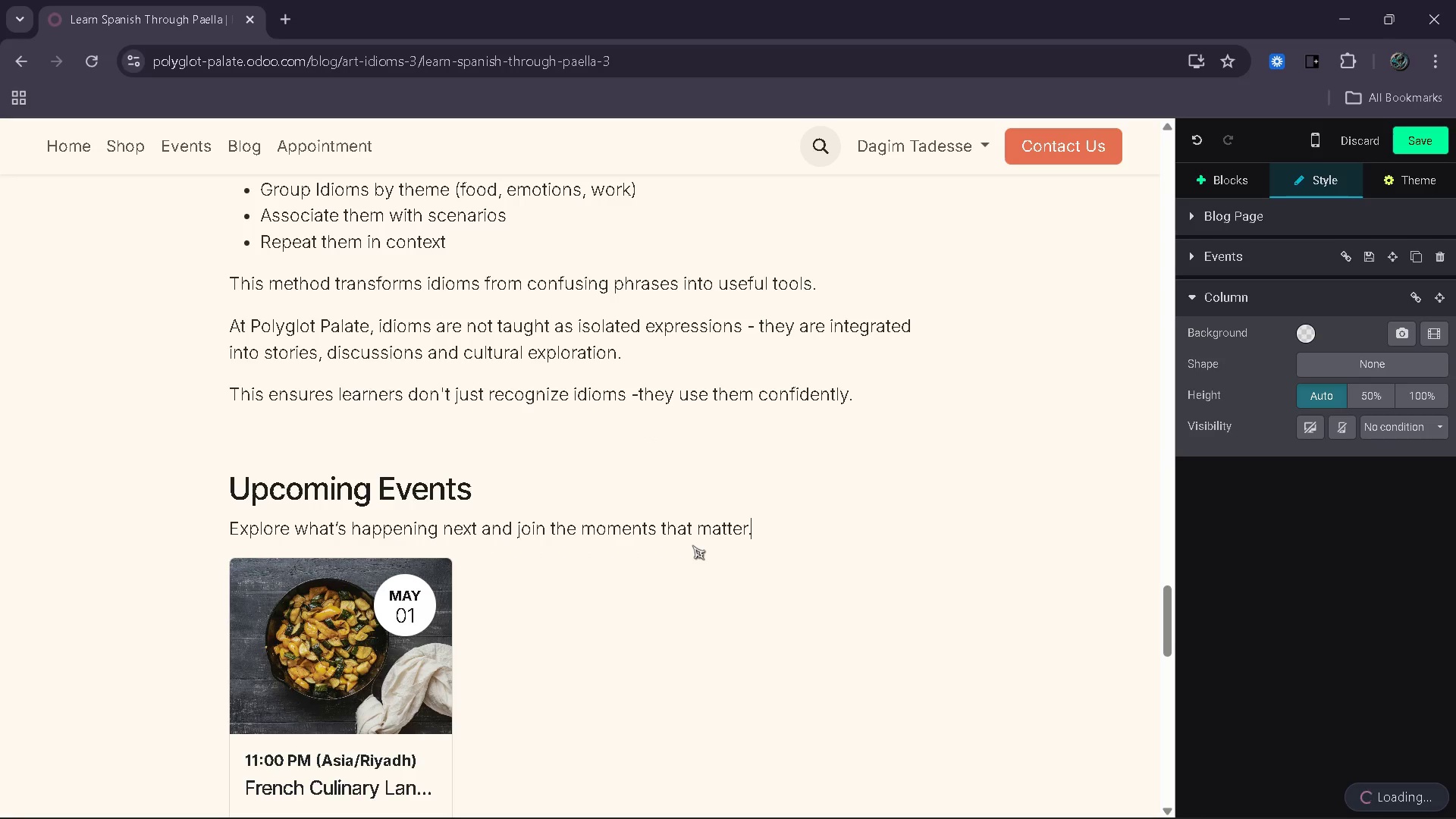 
key(Control+Z)
 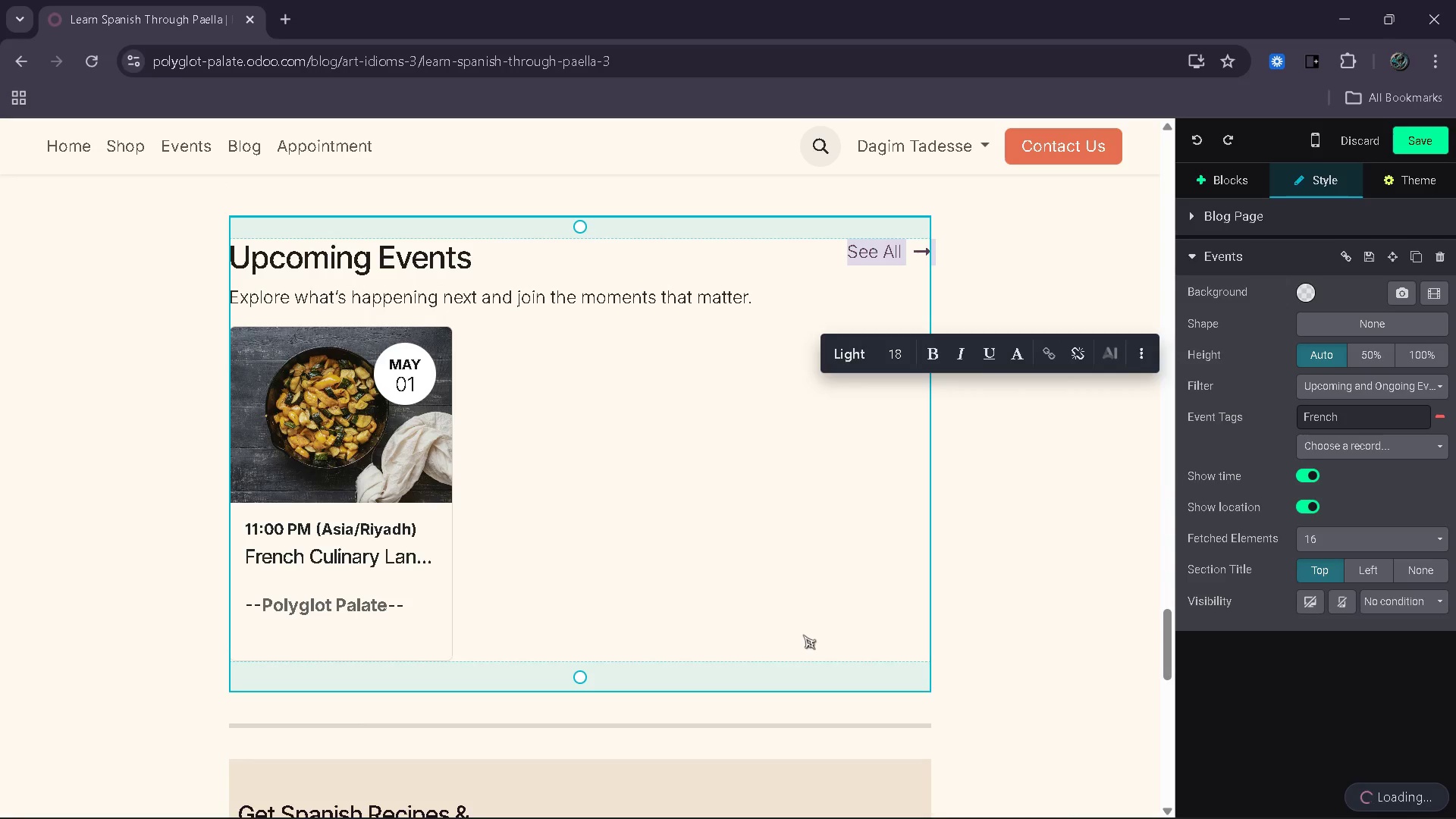 
wait(19.92)
 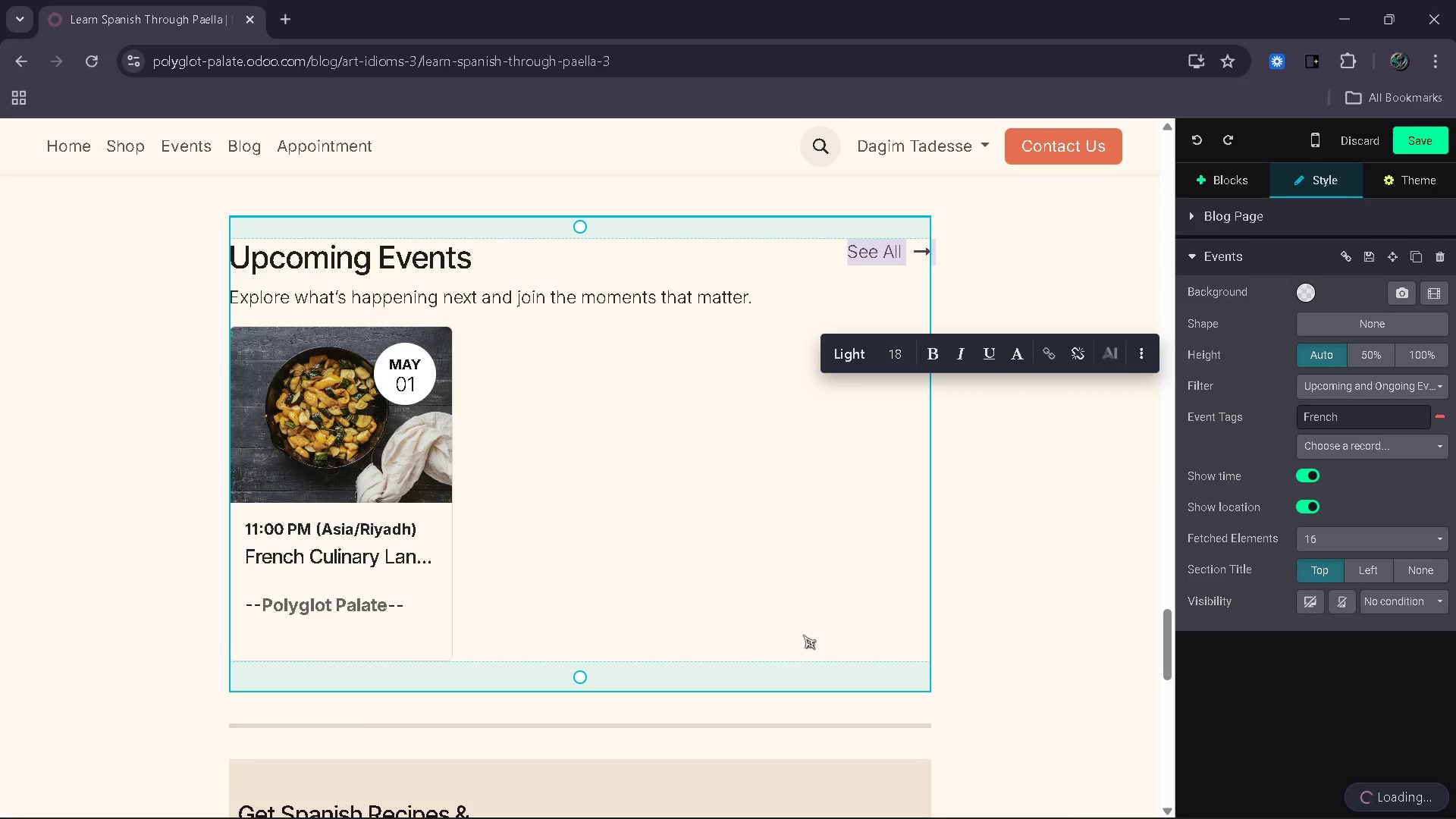 
left_click_drag(start_coordinate=[393, 397], to_coordinate=[243, 366])
 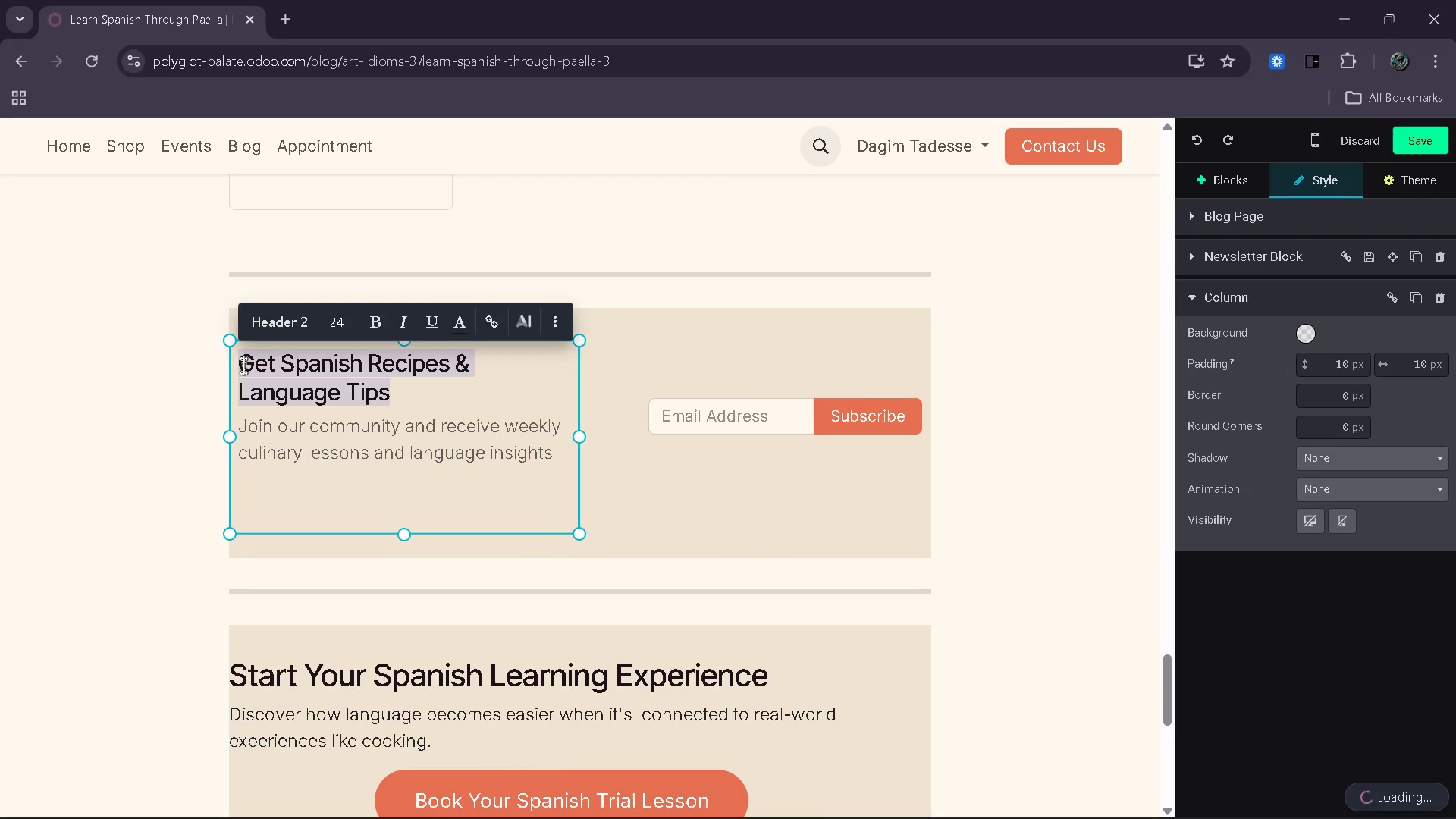 
wait(9.52)
 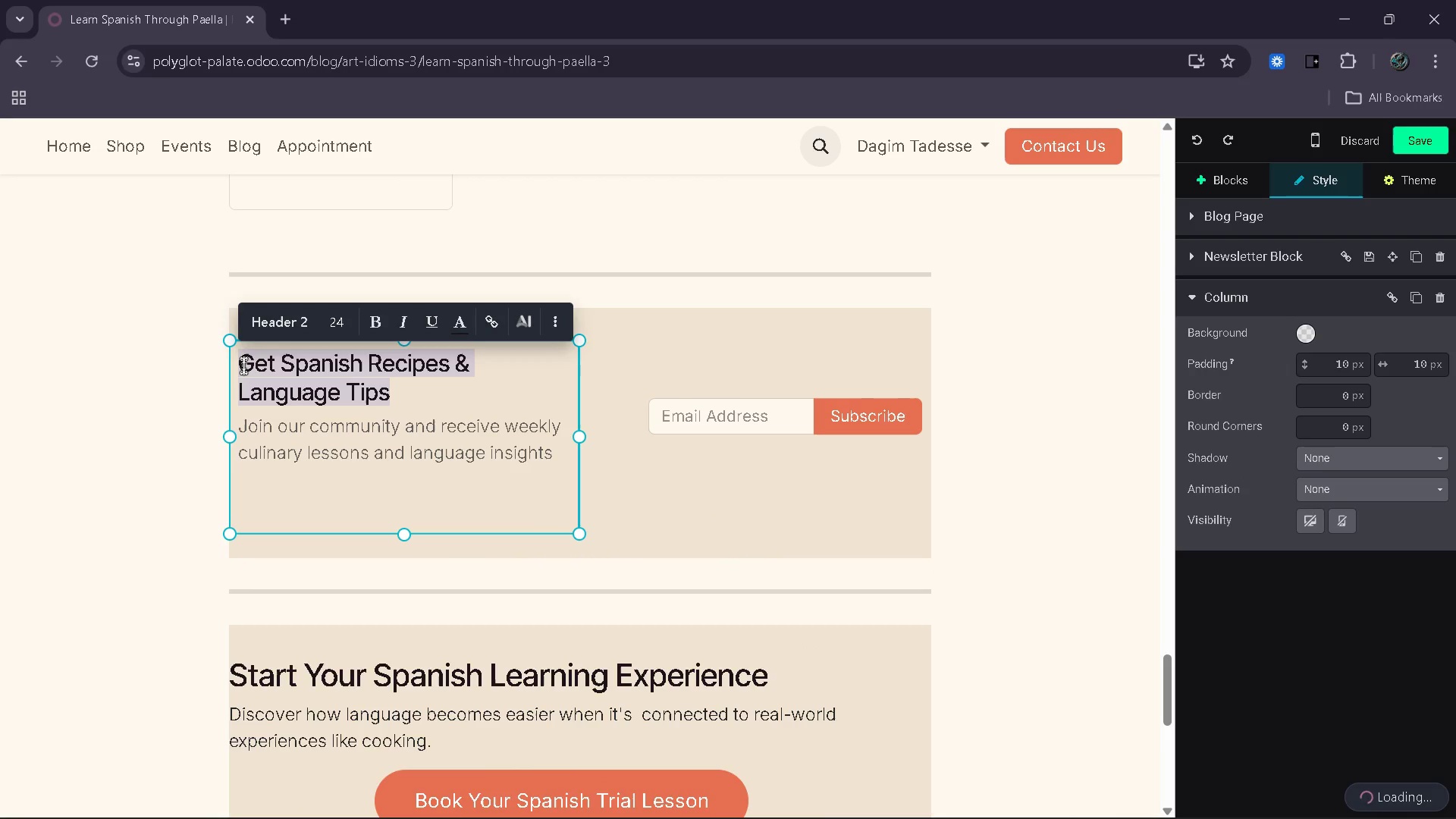 
type(Learm)
key(Backspace)
type(n French Byond)
key(Backspace)
key(Backspace)
key(Backspace)
key(Backspace)
type(eyi)
key(Backspace)
type(ond TExtbook)
 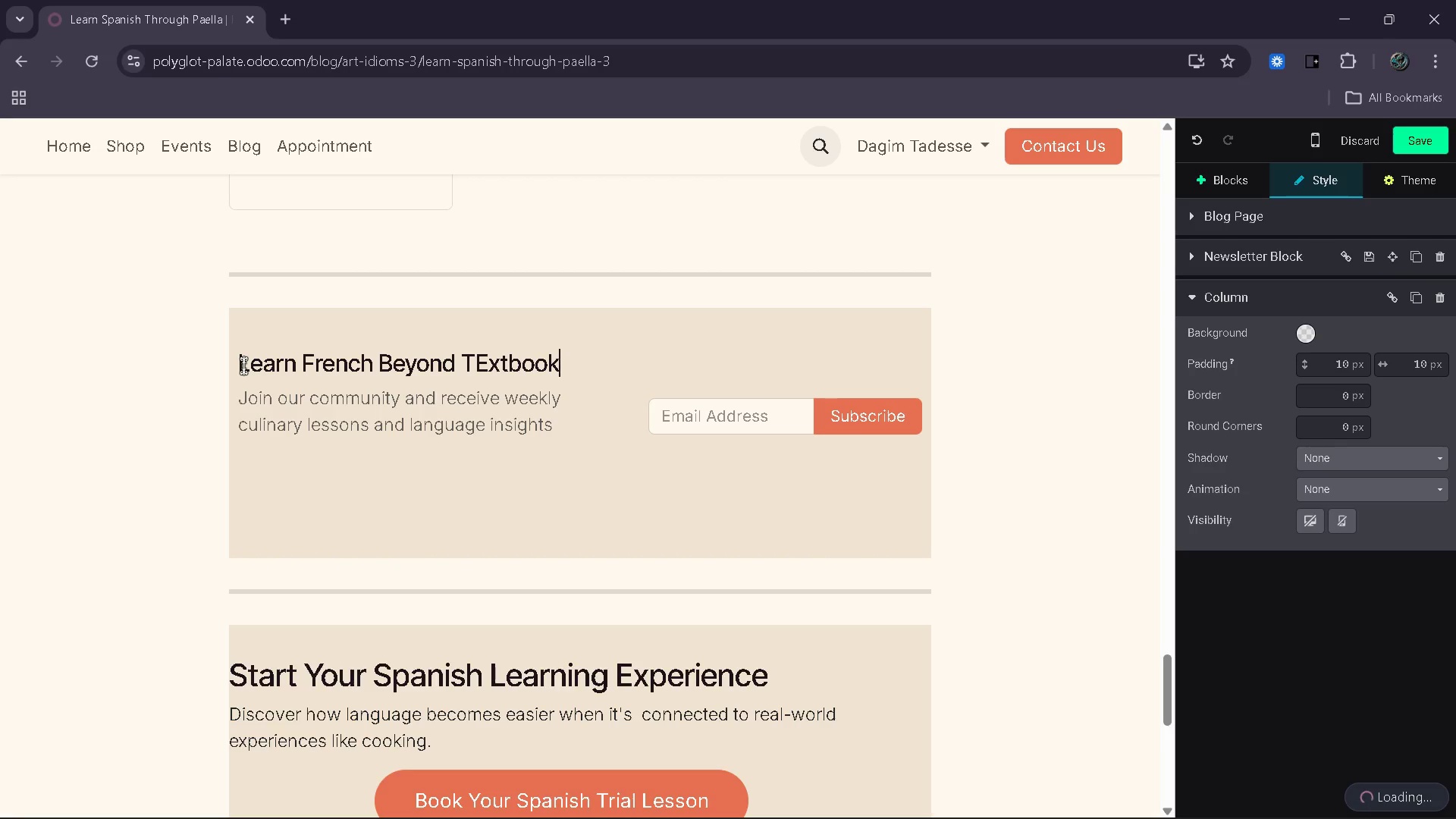 
key(ArrowLeft)
 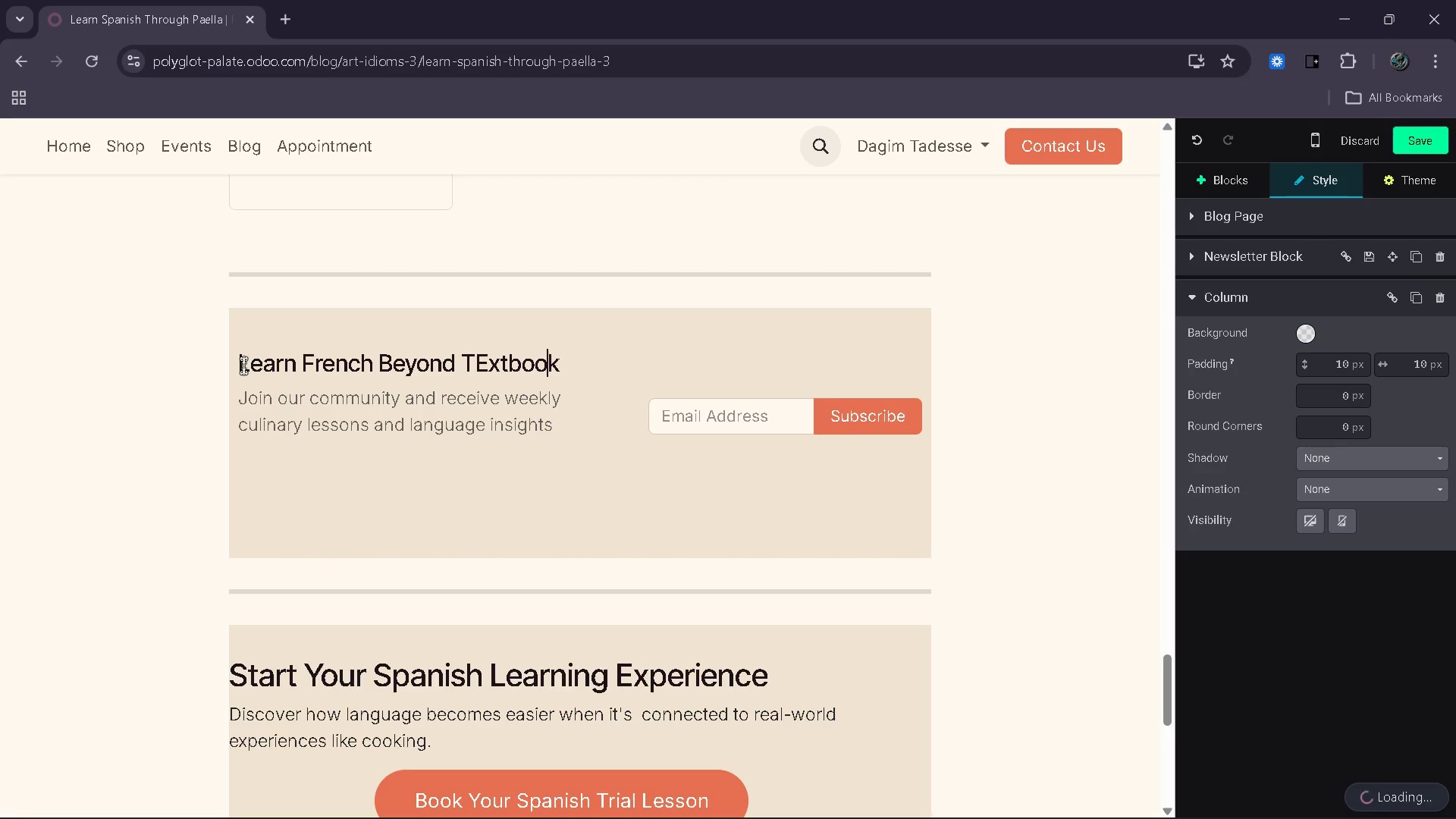 
key(ArrowLeft)
 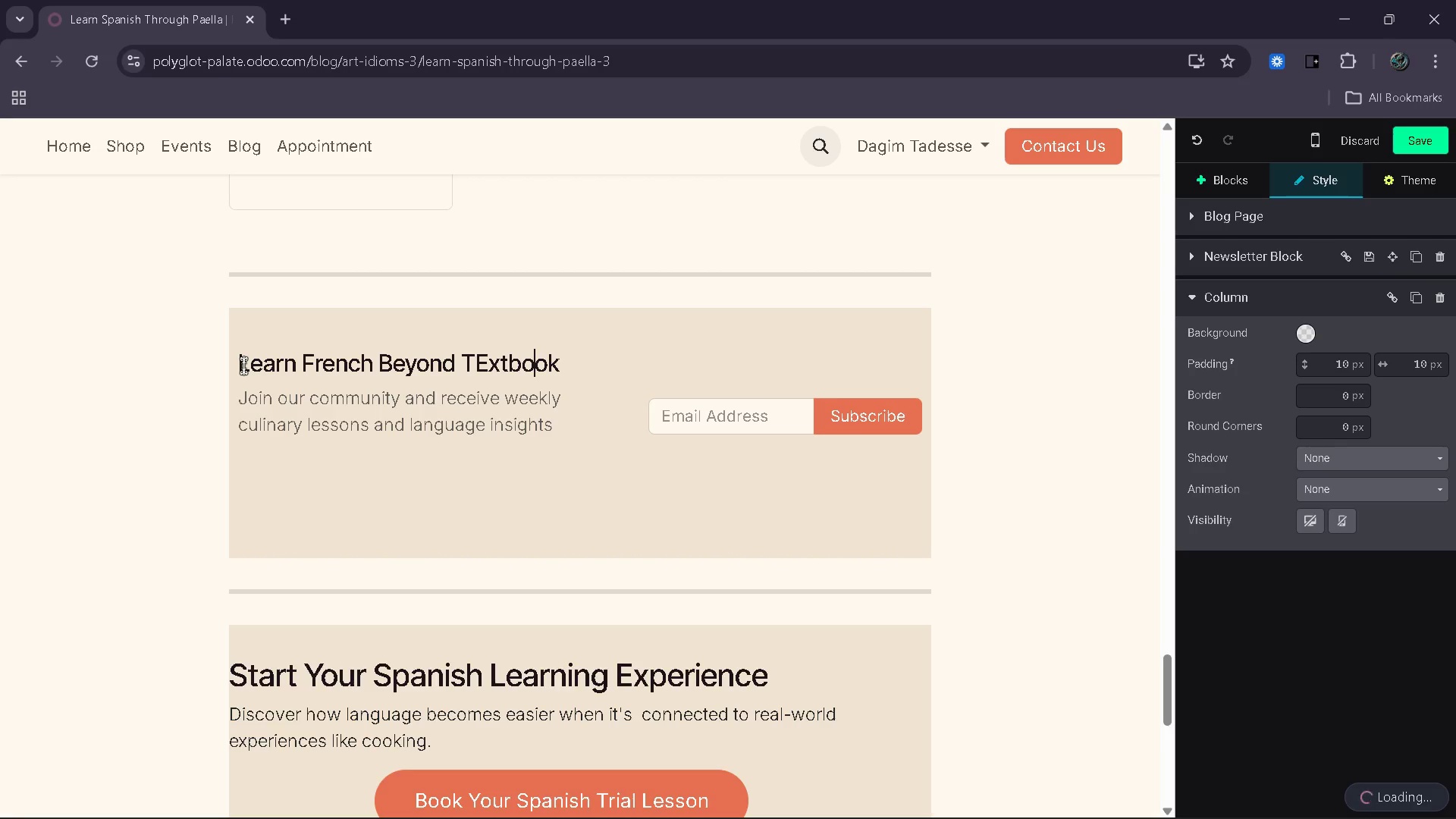 
key(ArrowLeft)
 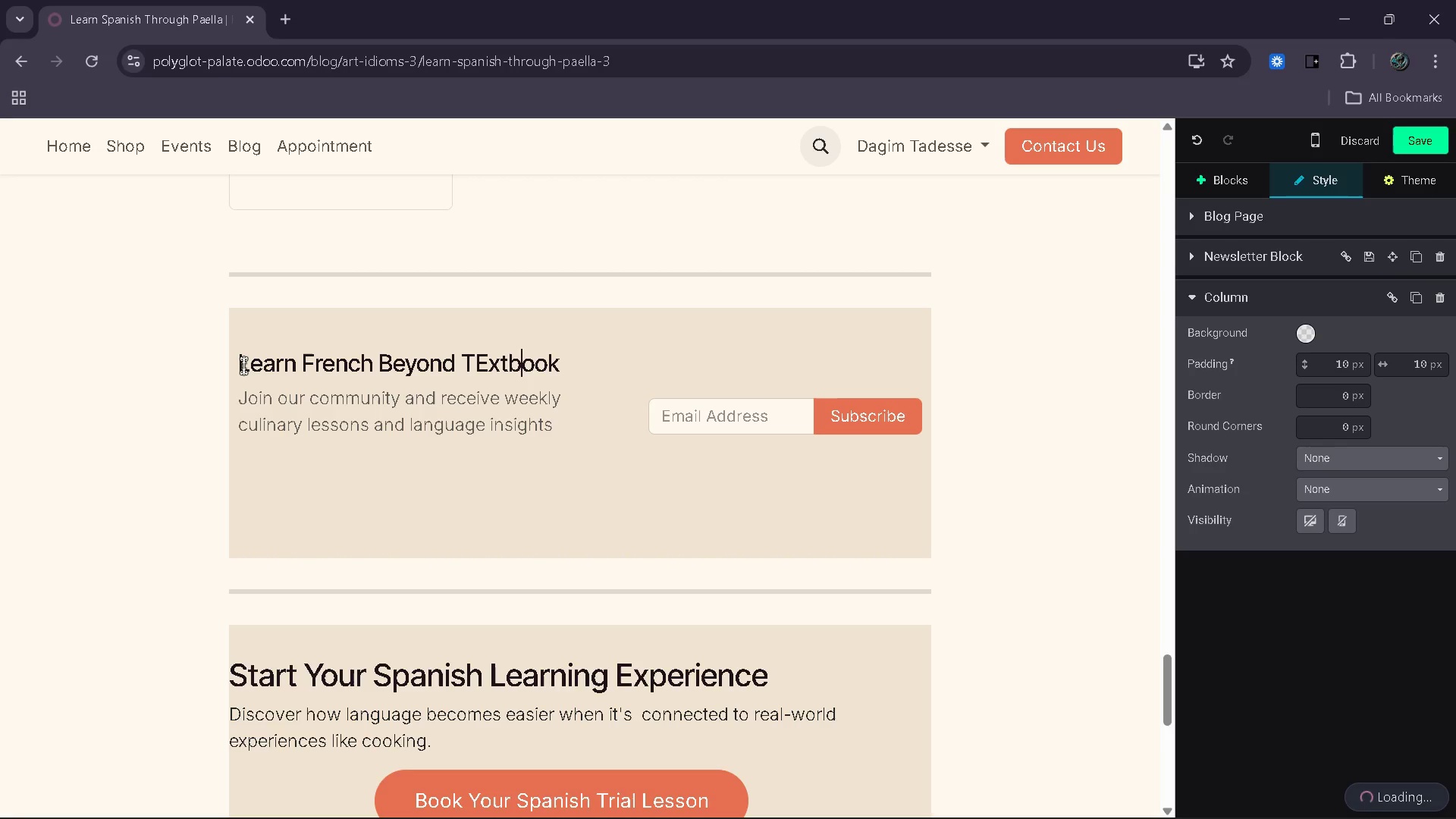 
key(ArrowLeft)
 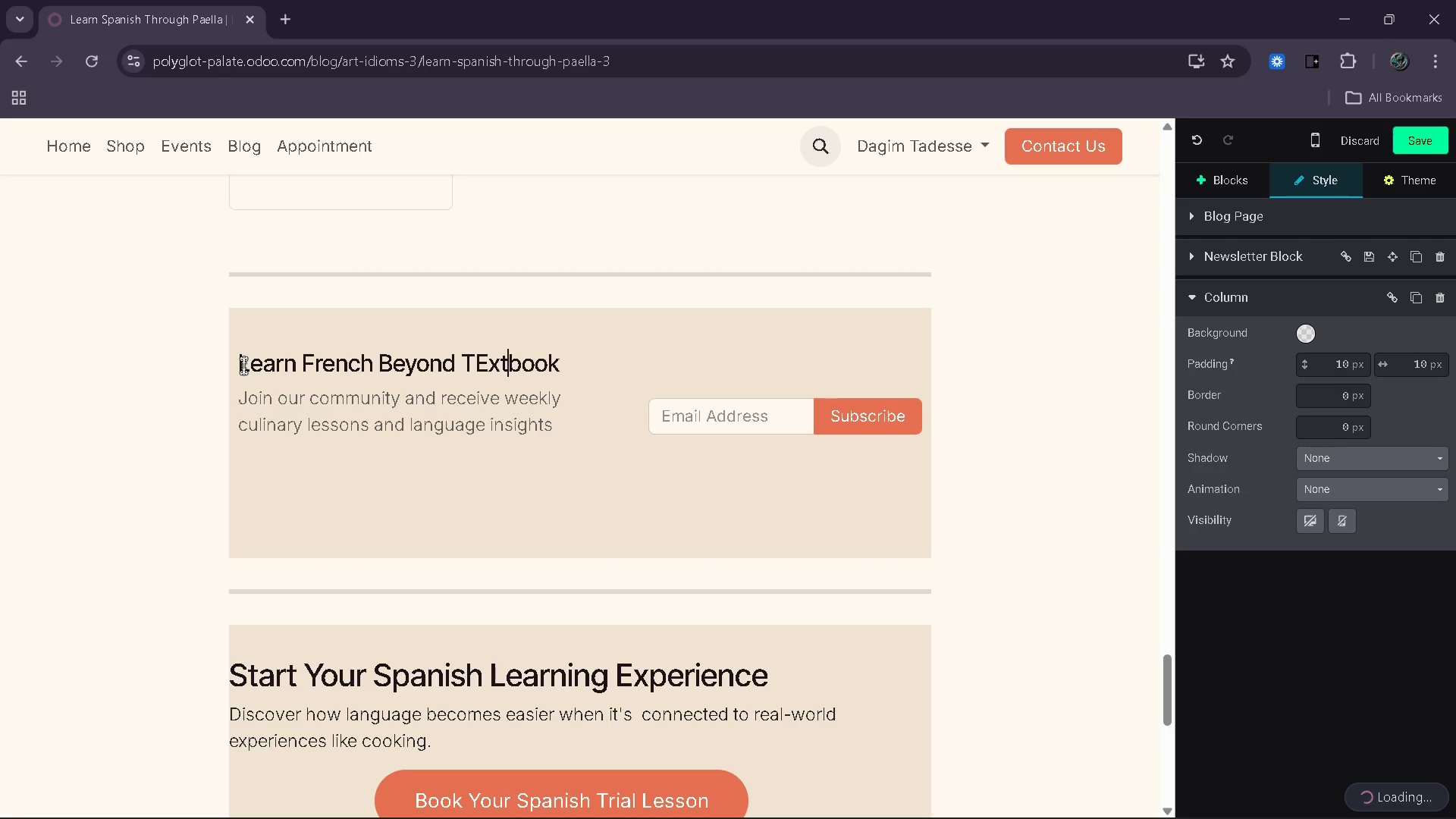 
key(ArrowLeft)
 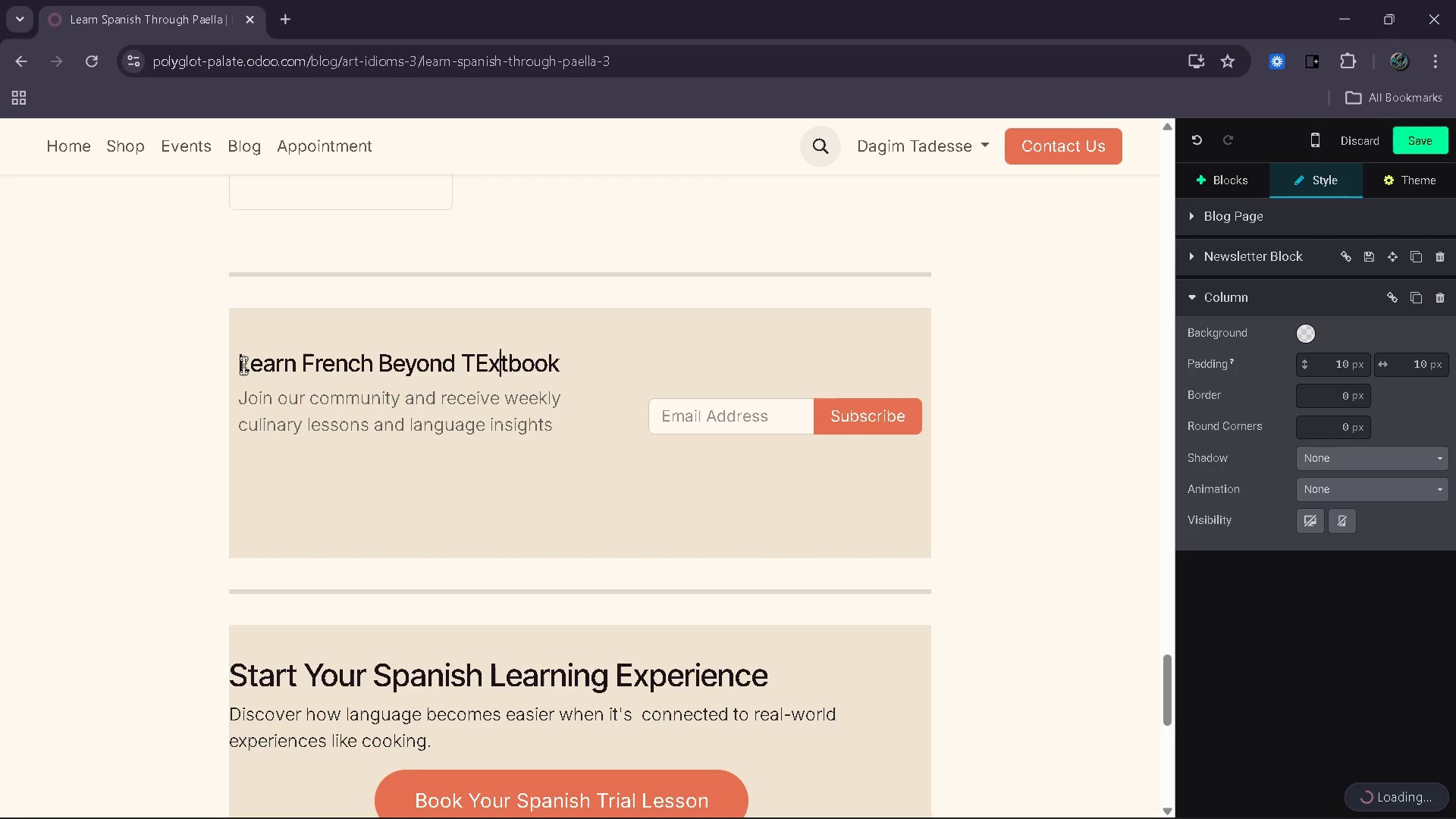 
key(ArrowLeft)
 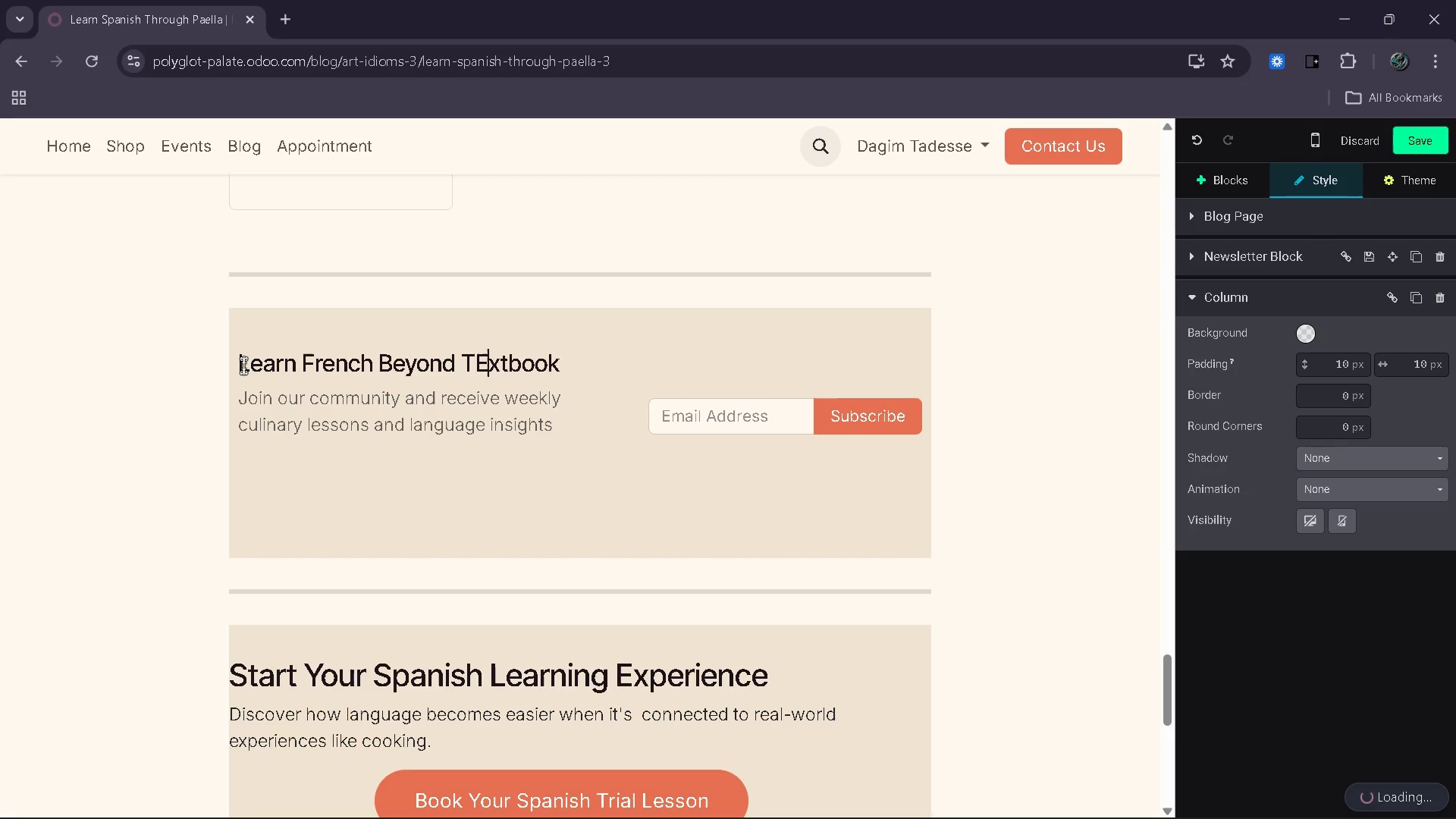 
key(Backspace)
 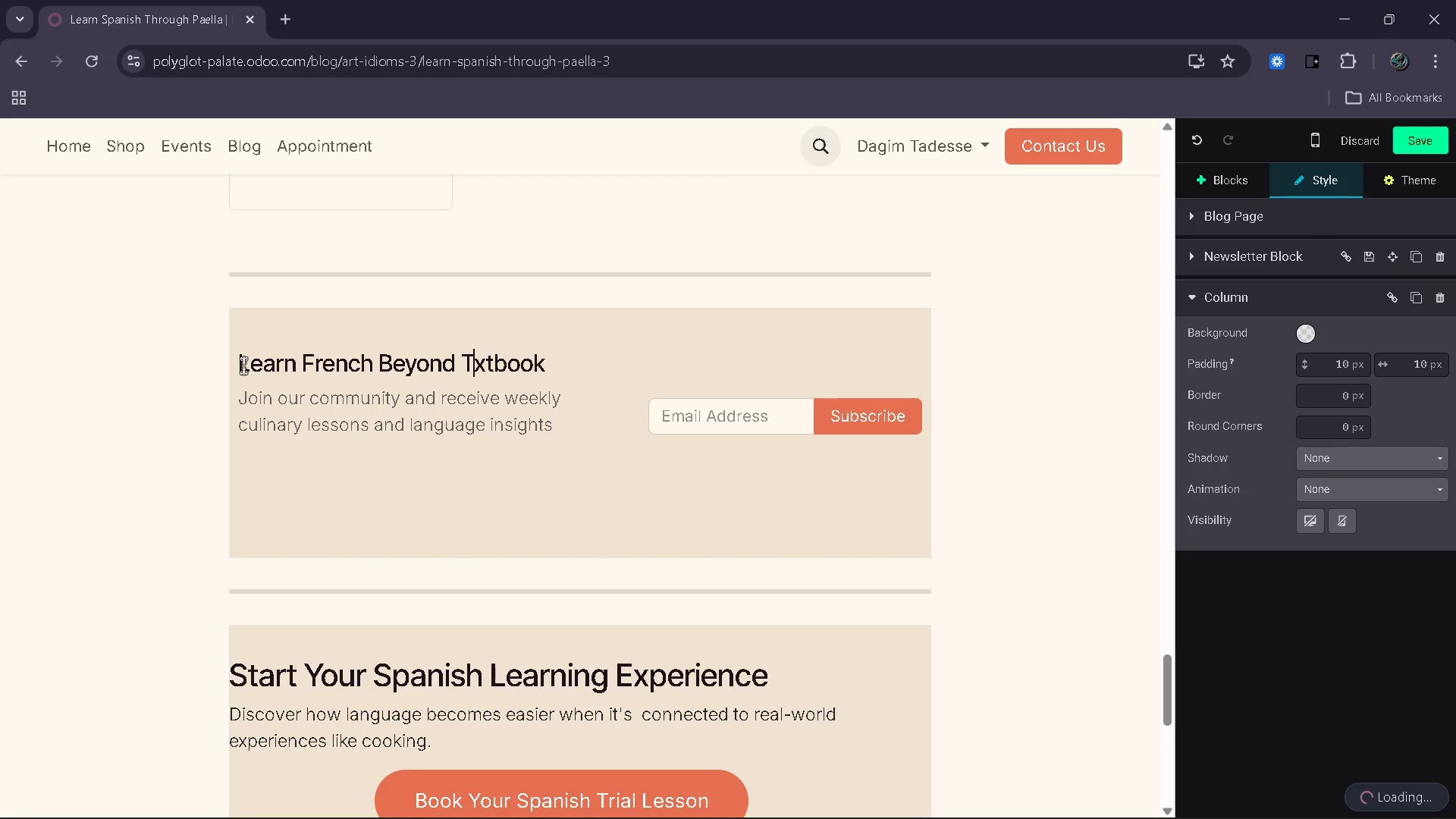 
key(E)
 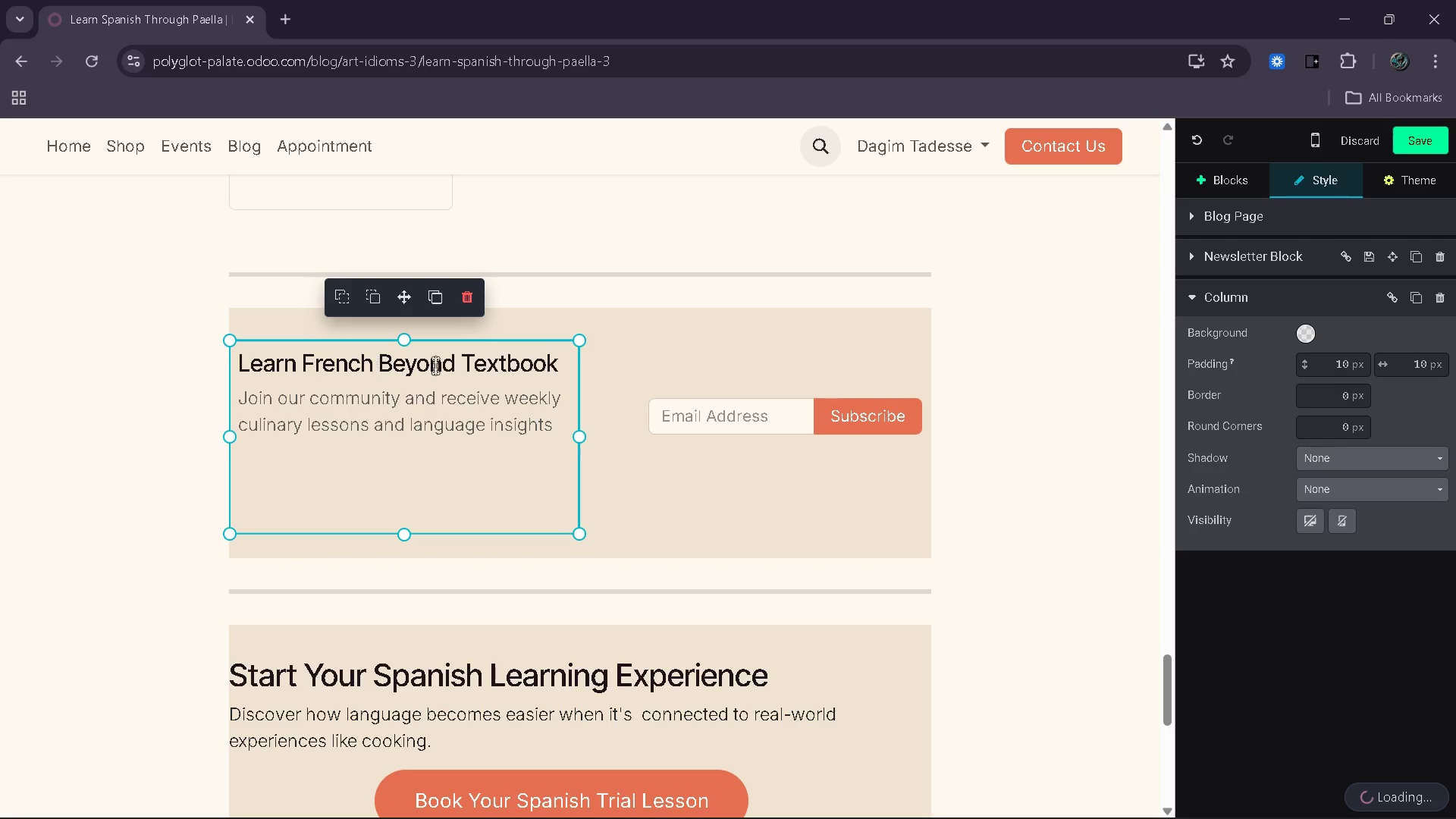 
left_click([560, 362])
 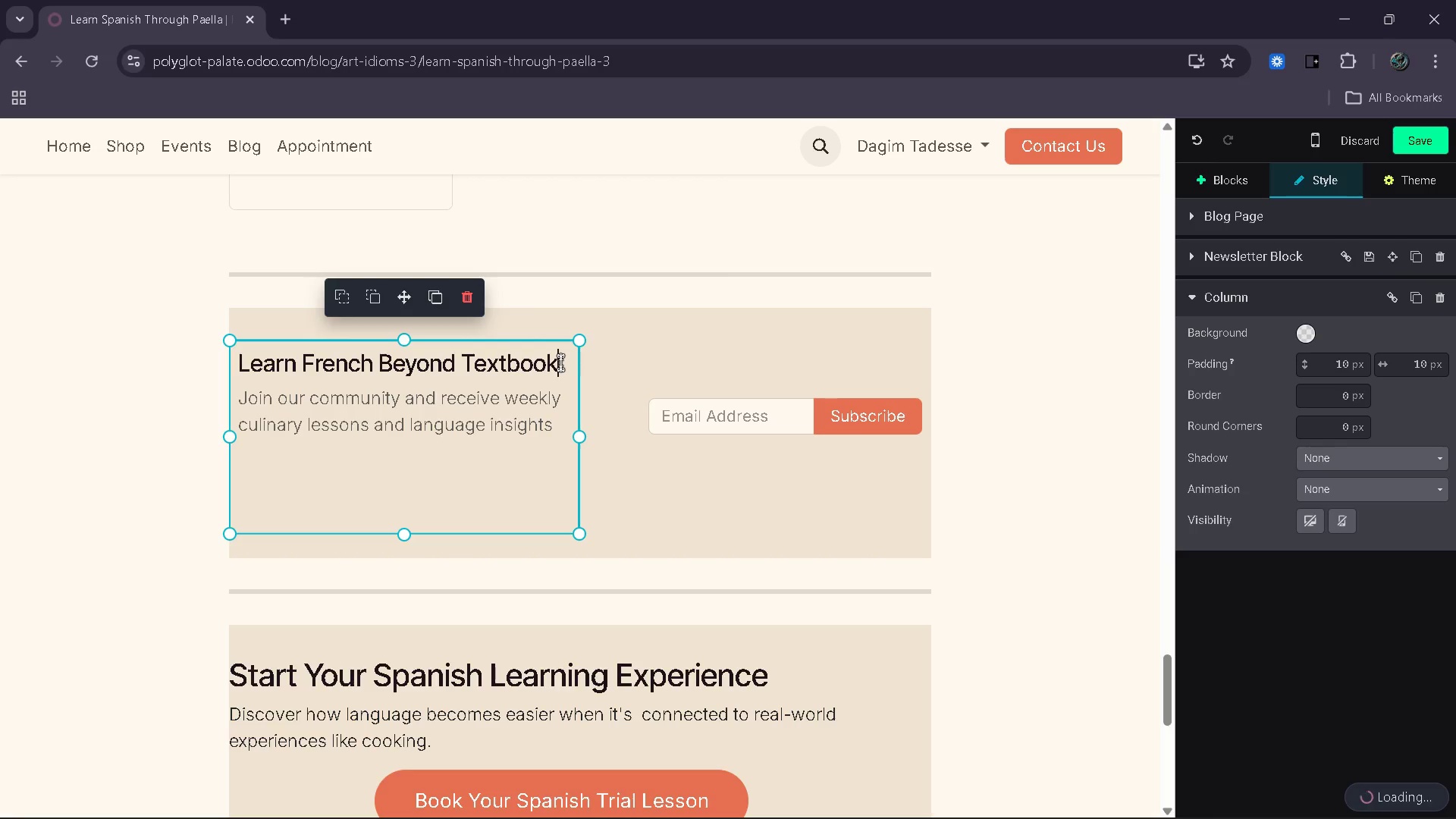 
key(S)
 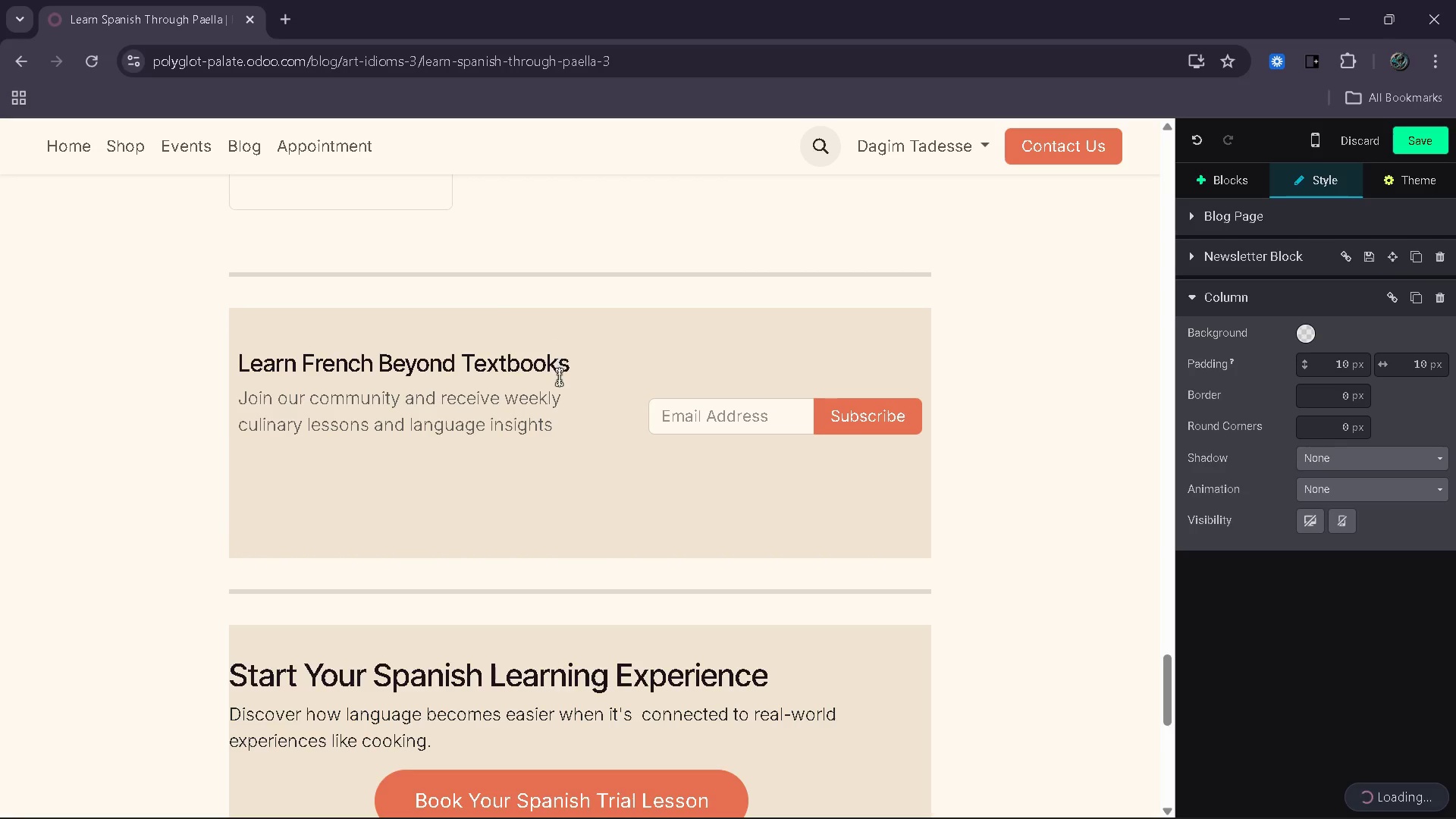 
left_click_drag(start_coordinate=[559, 423], to_coordinate=[235, 397])
 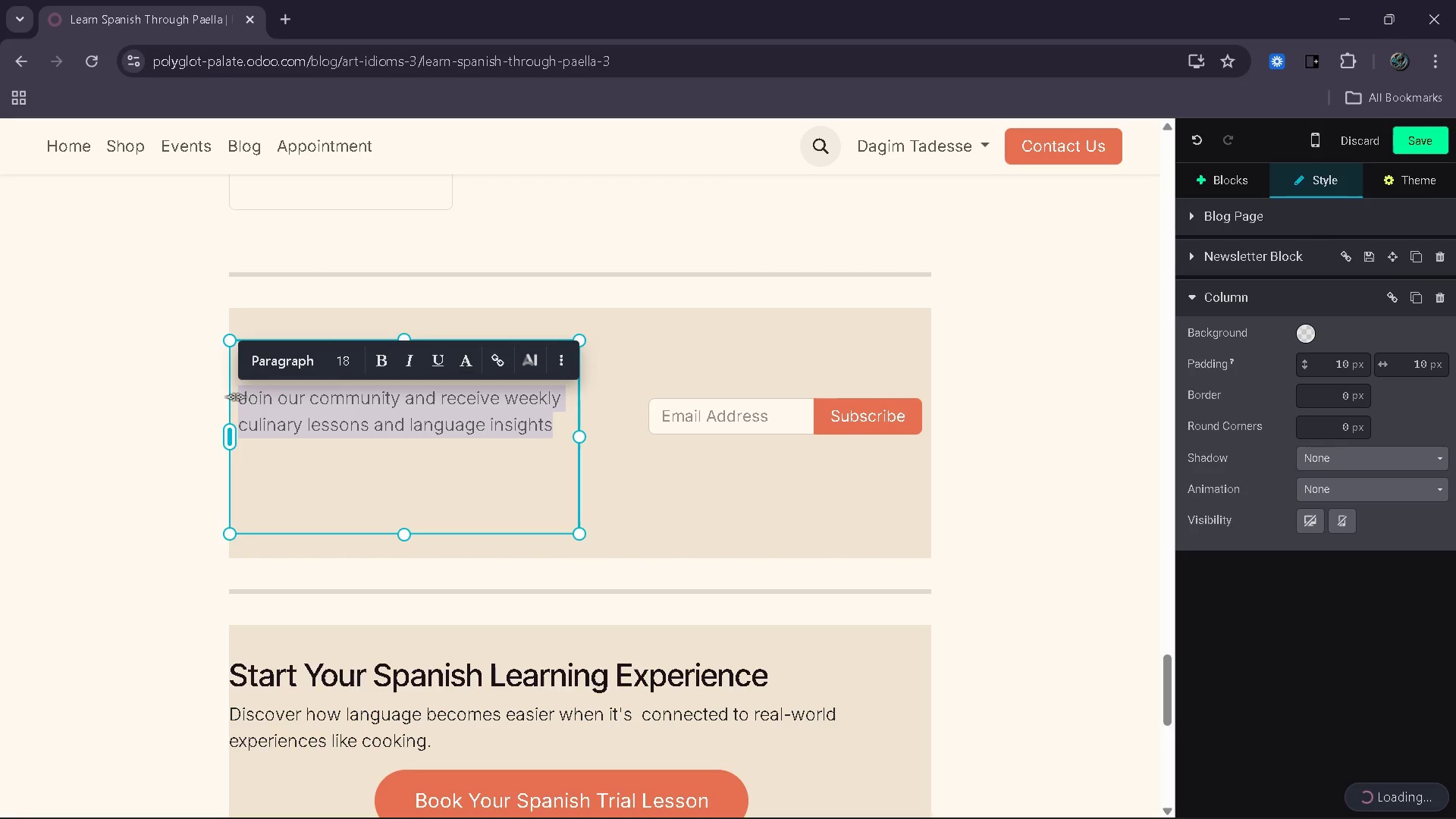 
type(Get )
 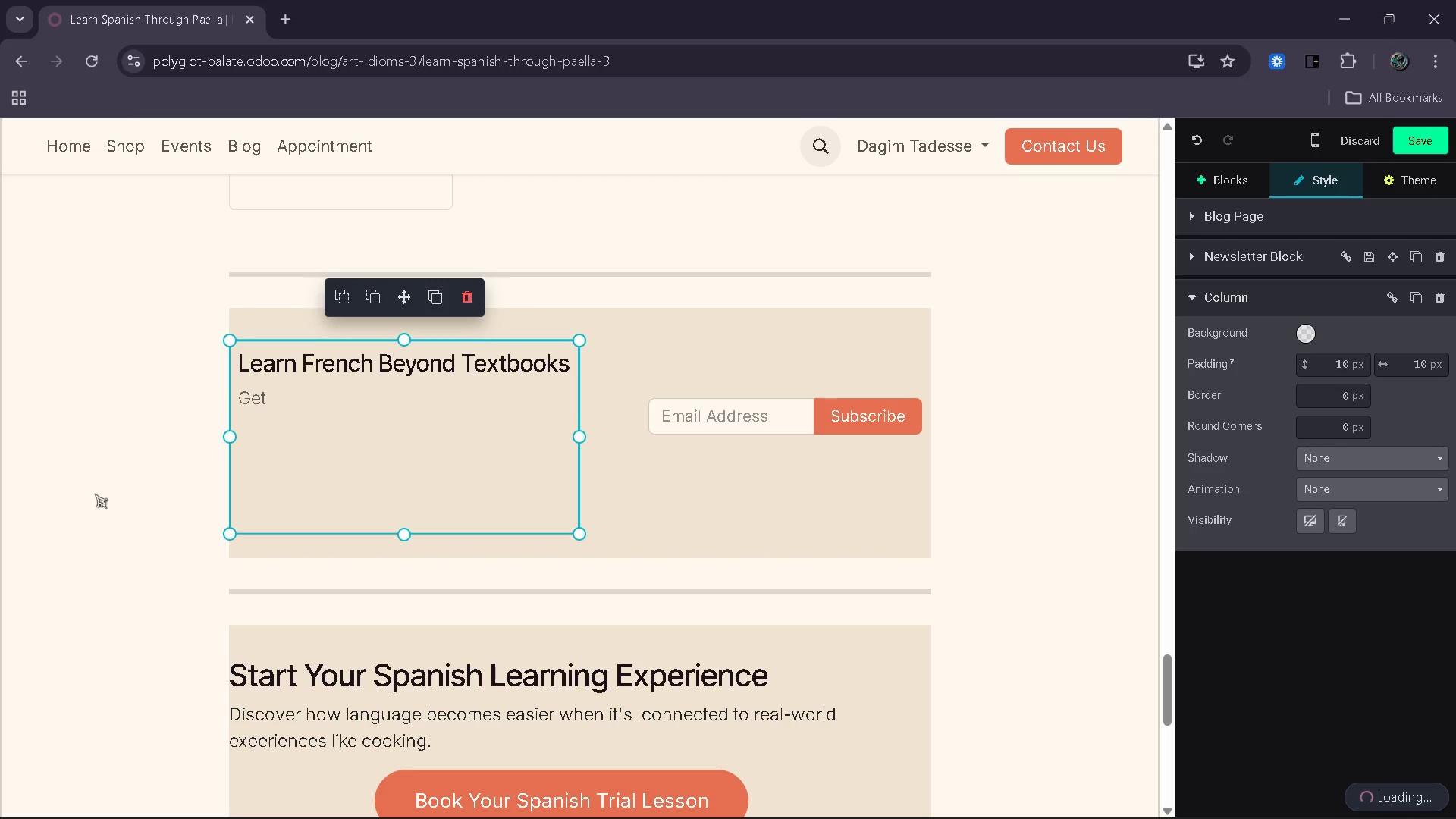 
type(weekly ido)
key(Backspace)
type(ioms)
key(Backspace)
type(, cultural insights and courses)
key(Backspace)
type( updates)
 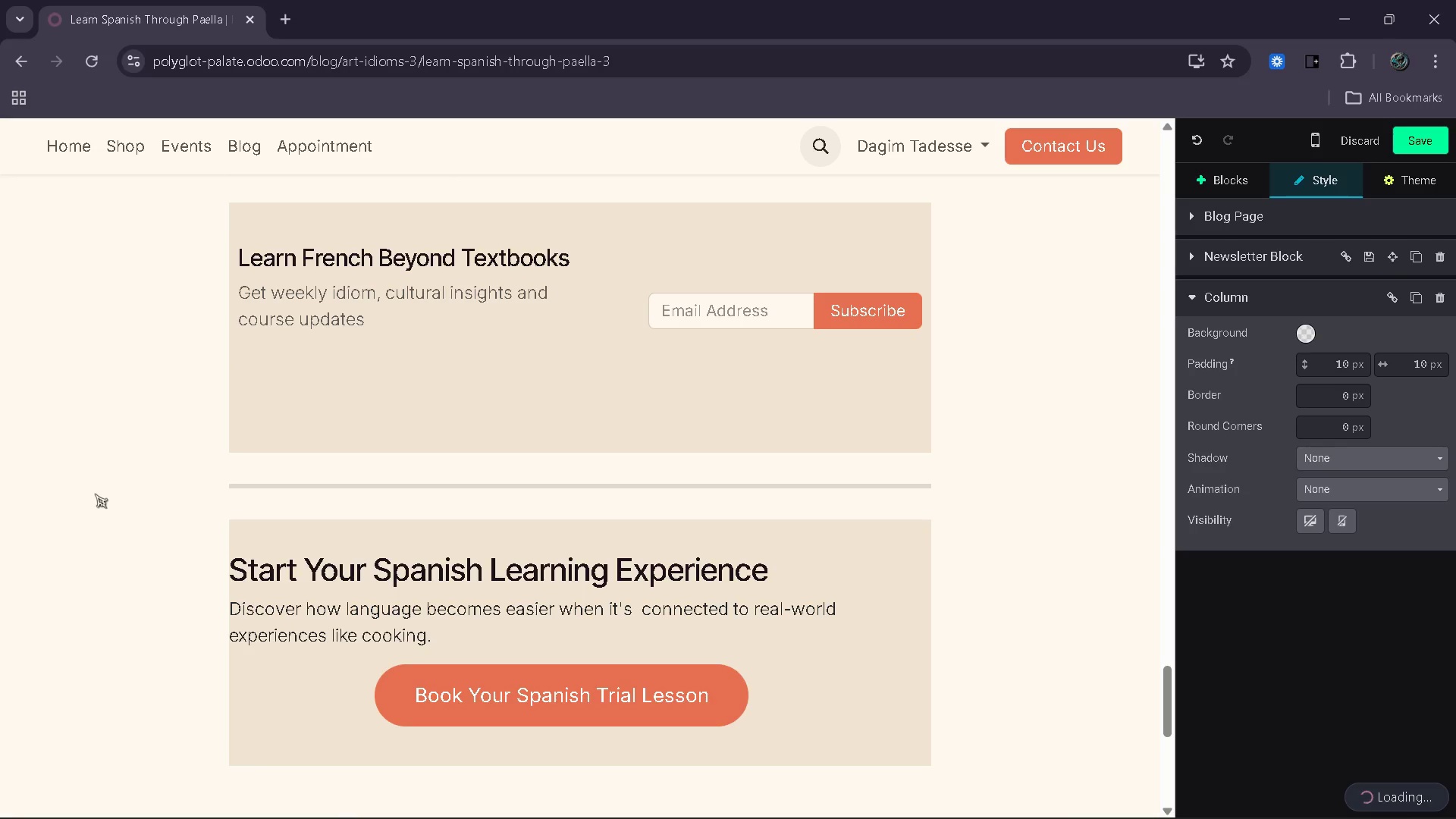 
left_click([748, 316])
 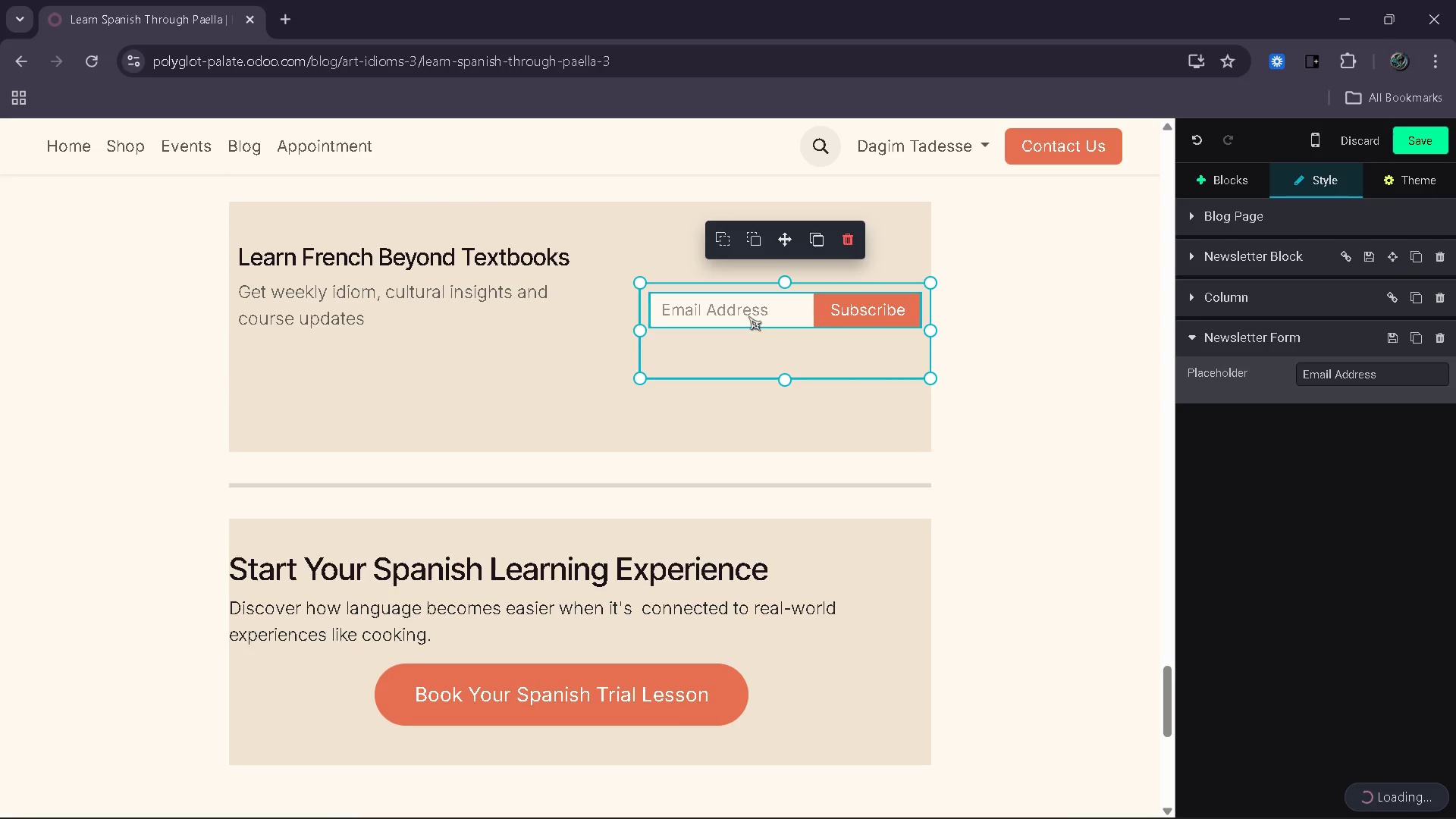 
left_click([1195, 269])
 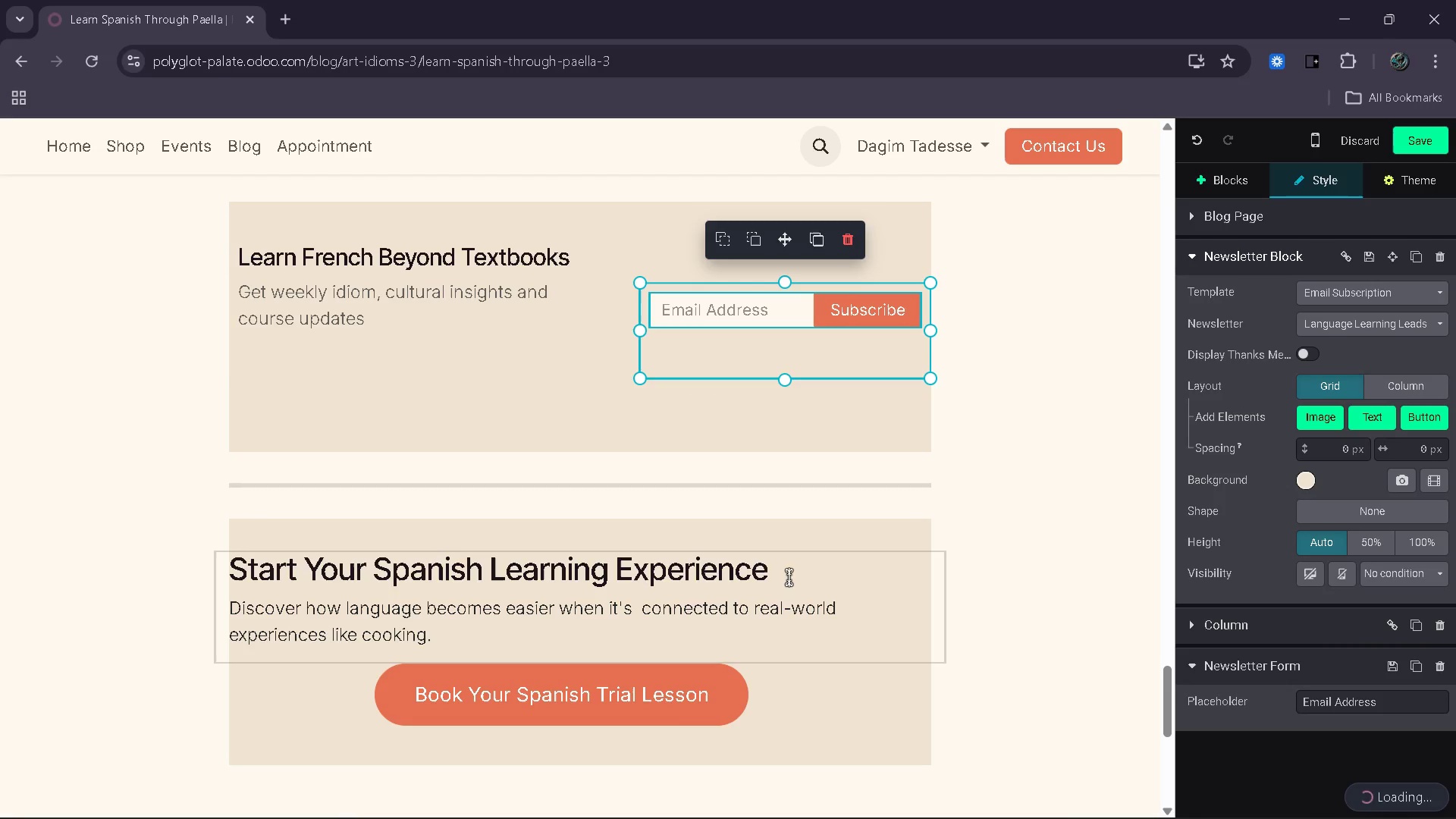 
left_click_drag(start_coordinate=[783, 575], to_coordinate=[244, 578])
 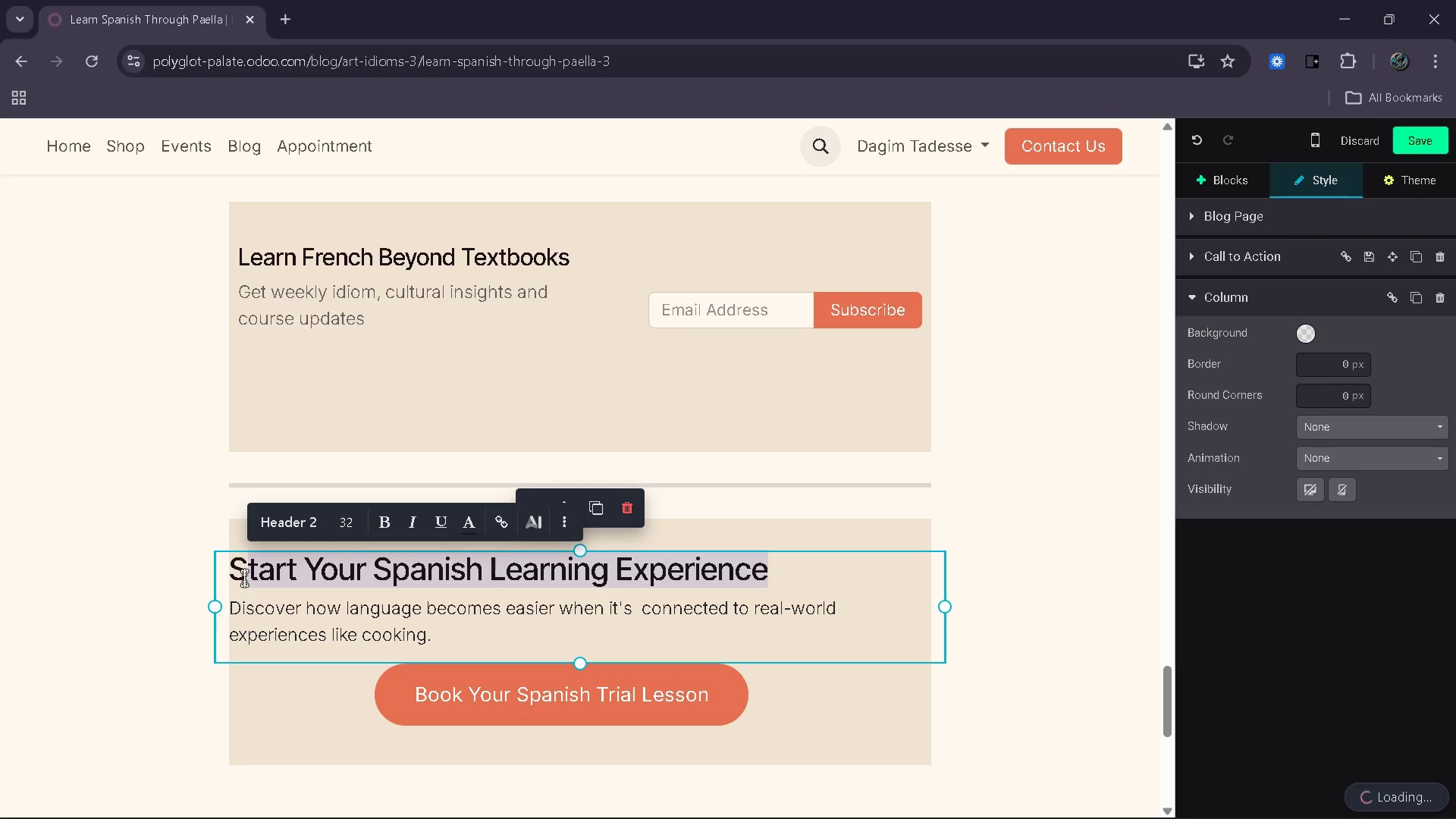 
key(Backspace)
key(Backspace)
type(D)
key(Backspace)
type(Speak French Like a Native)
 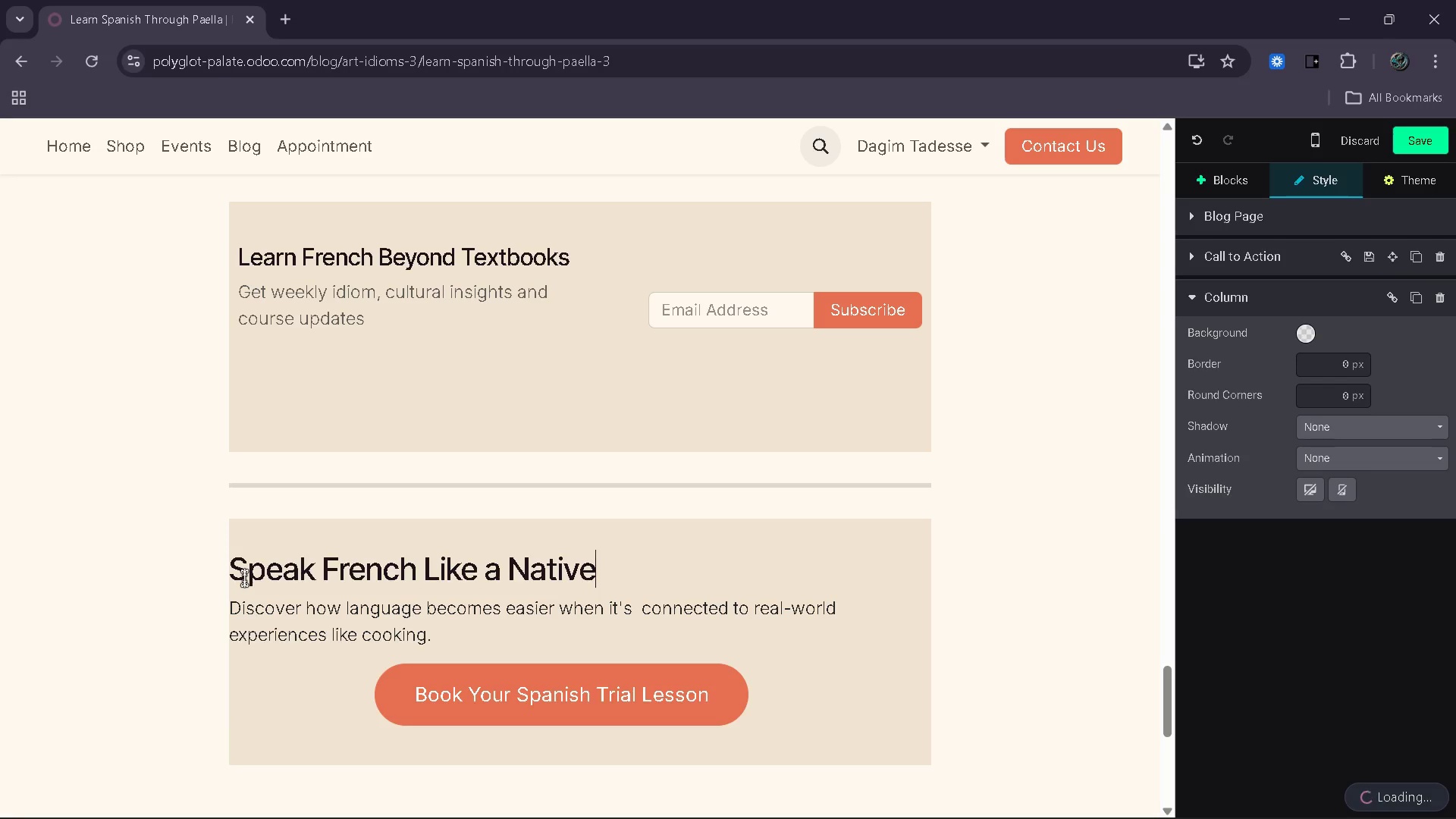 
left_click_drag(start_coordinate=[467, 633], to_coordinate=[232, 607])
 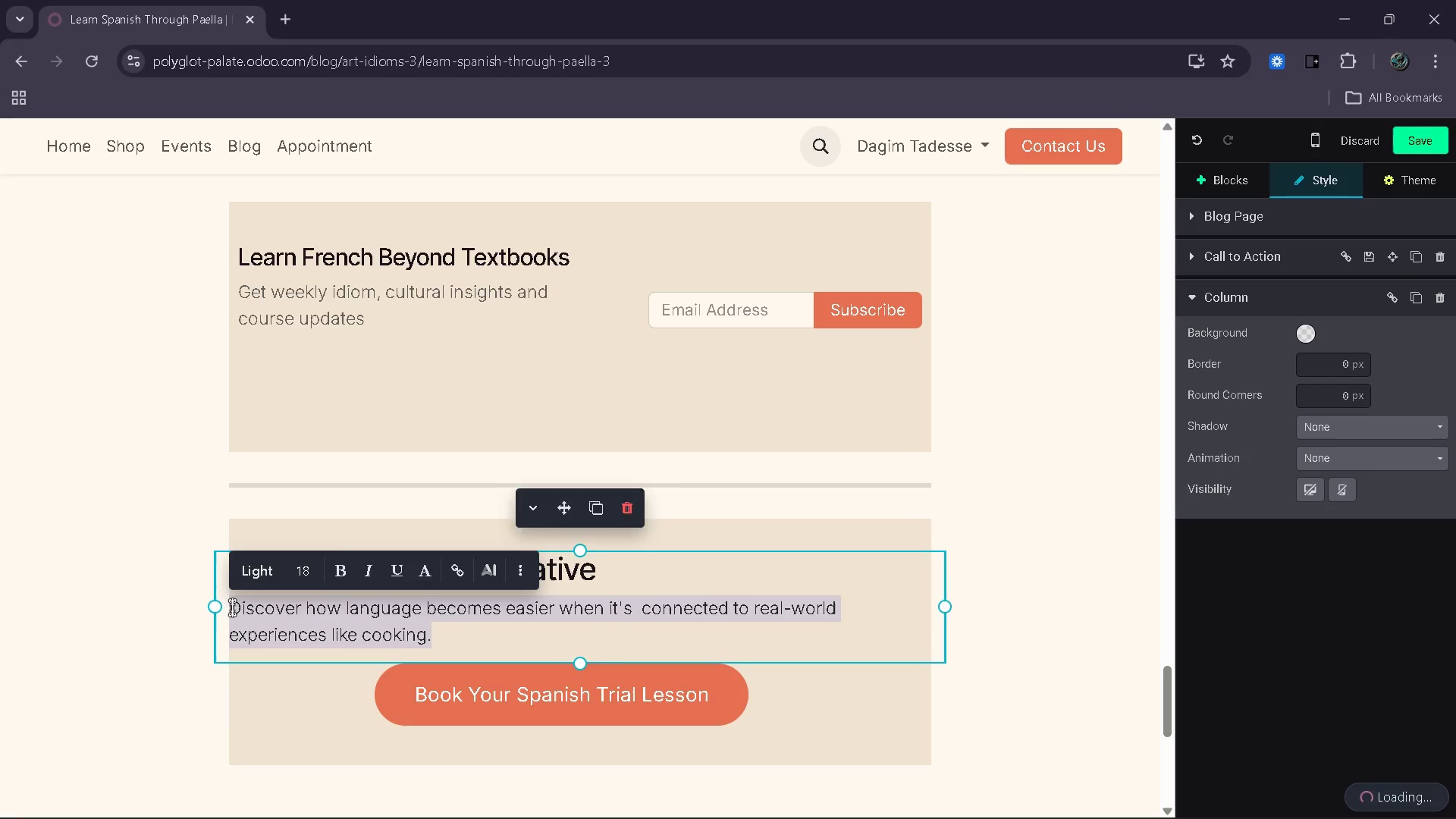 
type(Go beyond vi)
key(Backspace)
type(ocabulary and start using real expressions wwith confidence)
 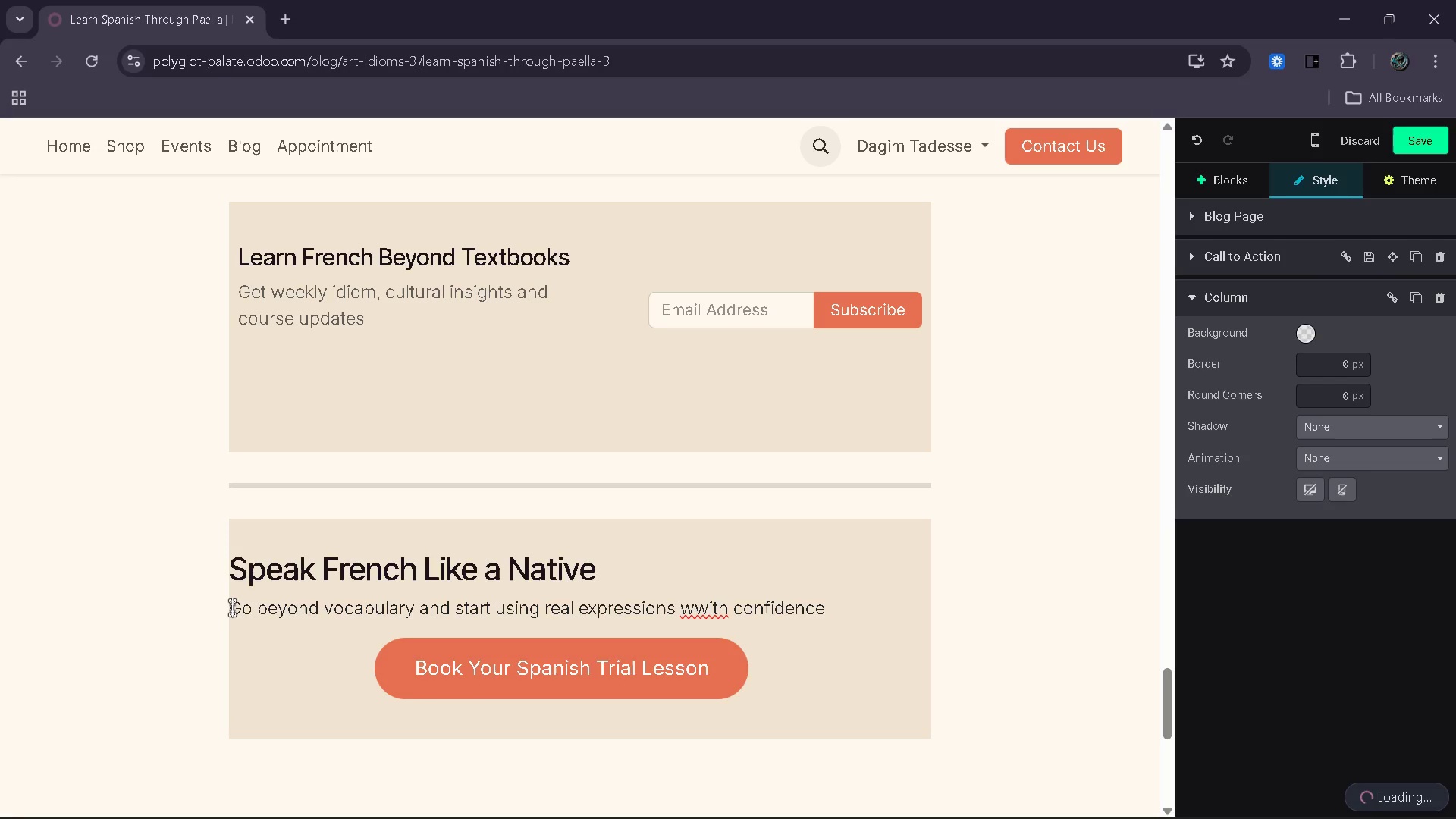 
hold_key(key=ArrowLeft, duration=0.94)
 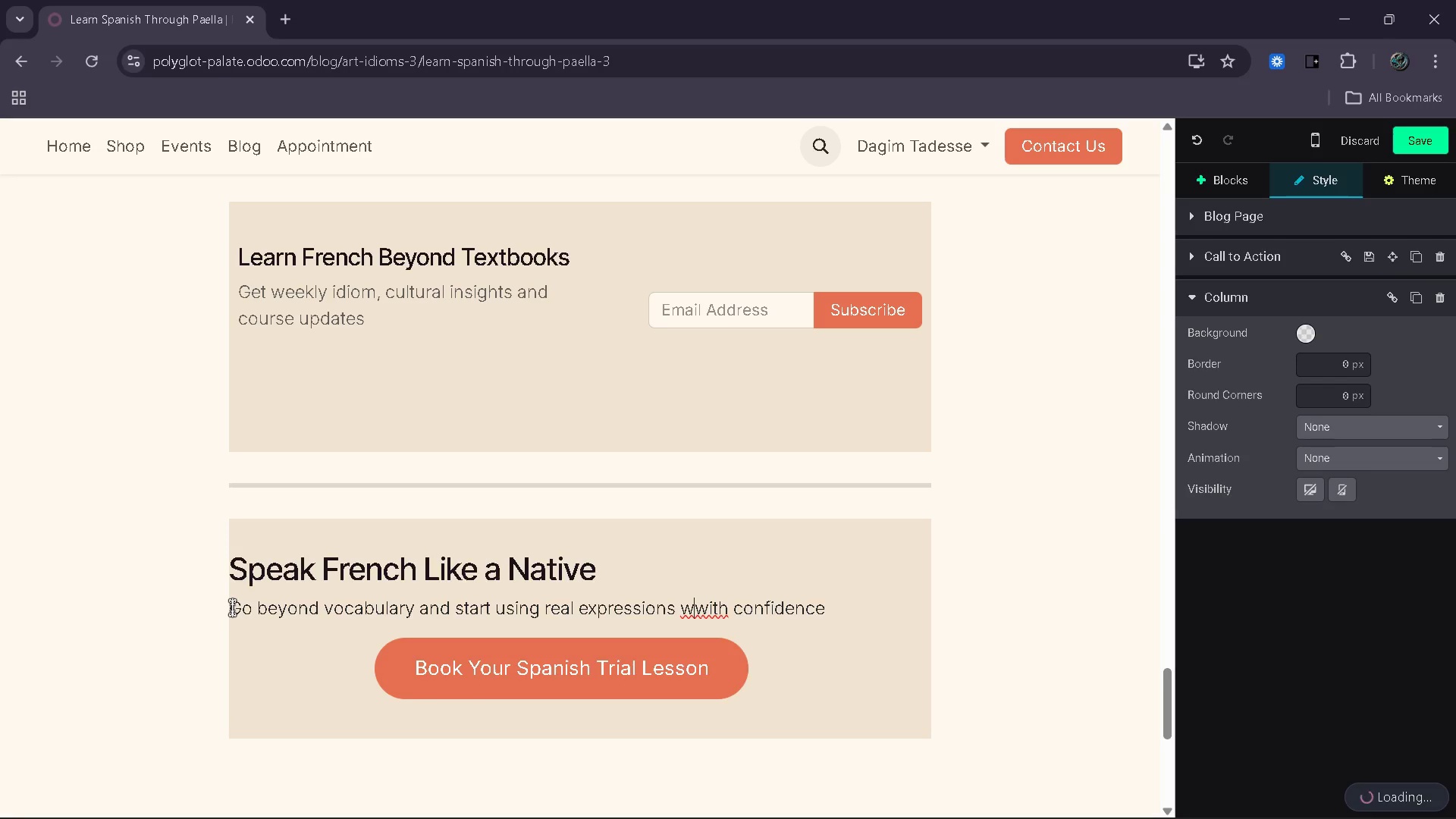 
key(Backspace)
 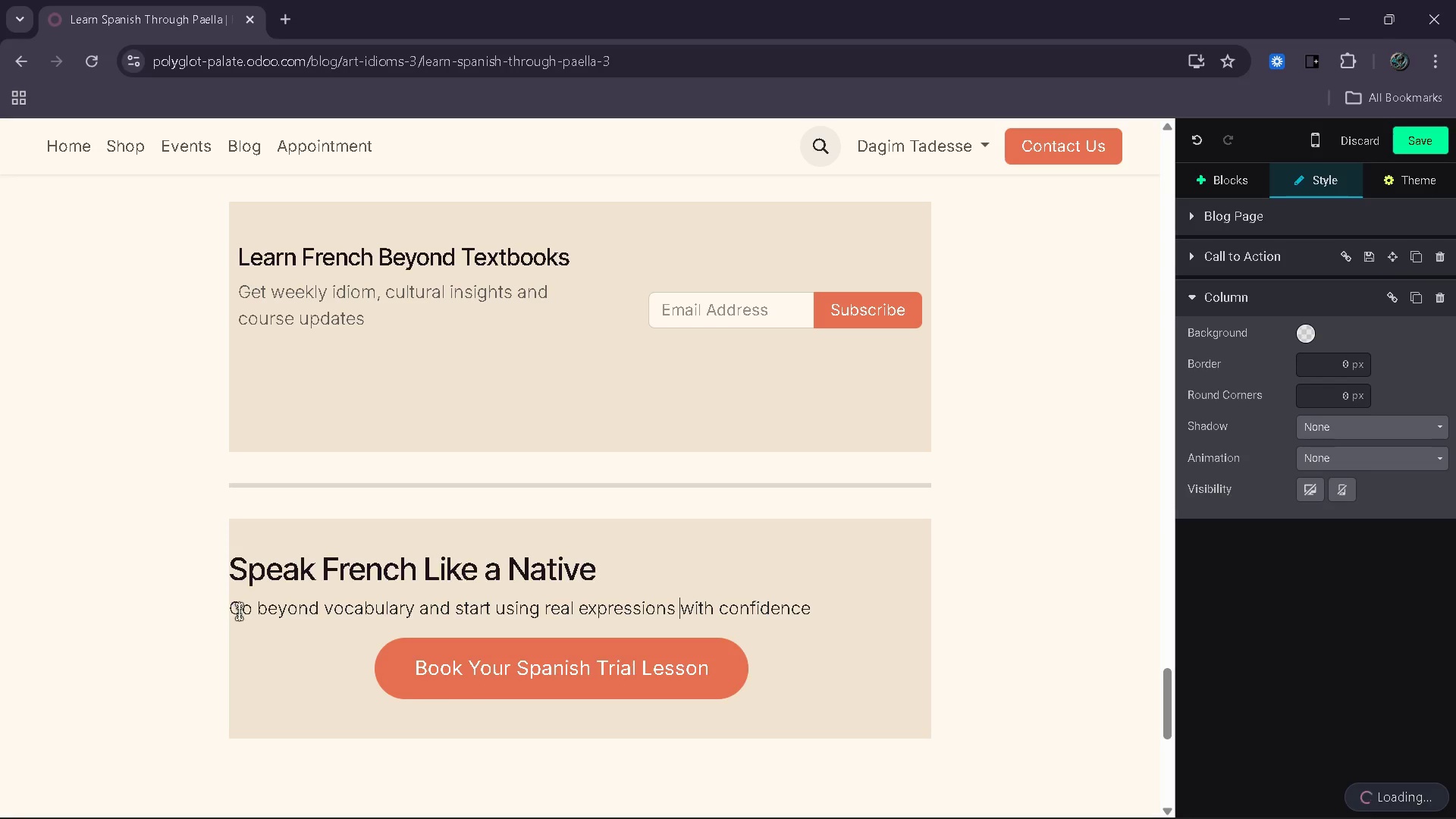 
wait(7.16)
 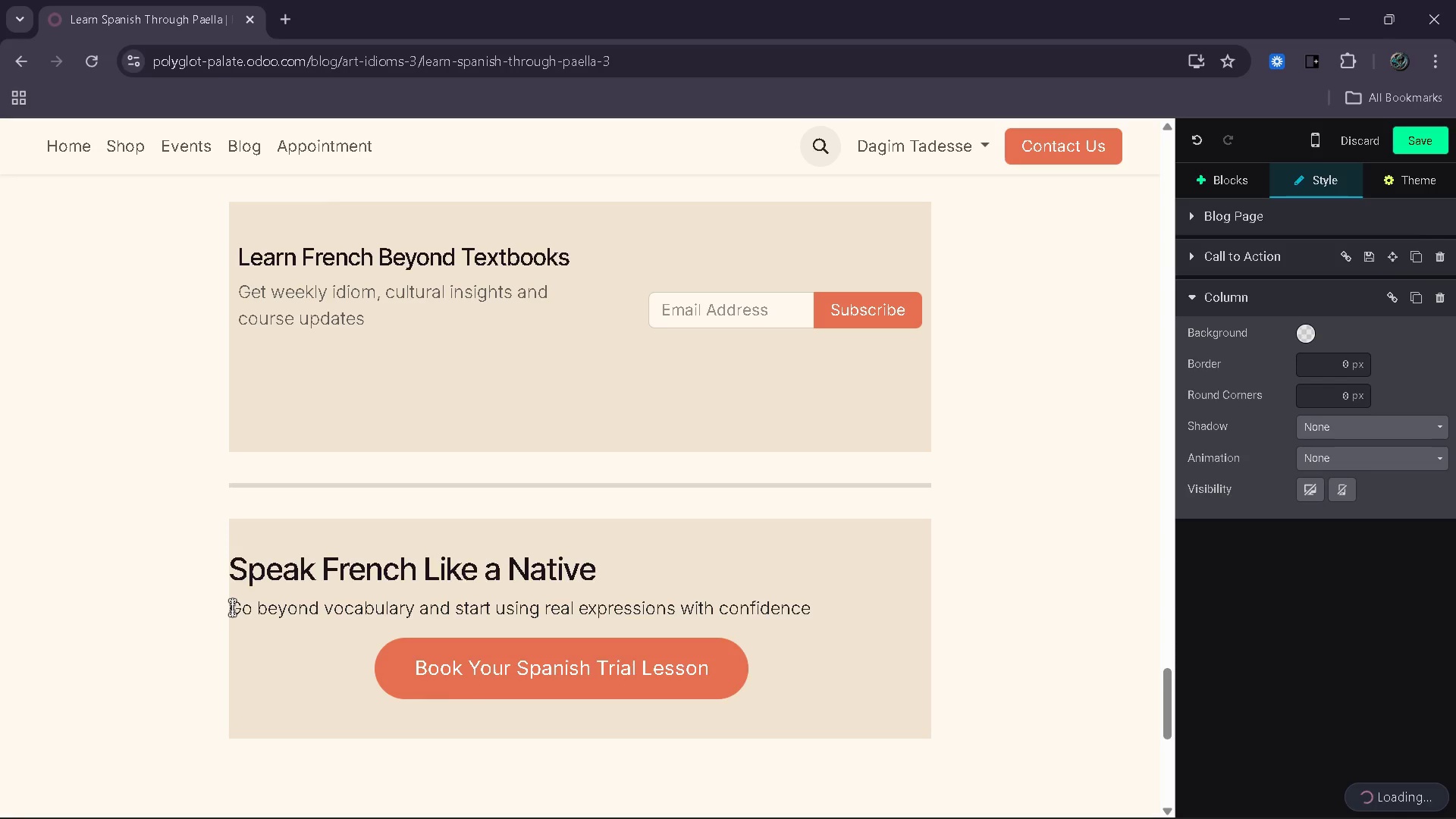 
left_click([712, 664])
 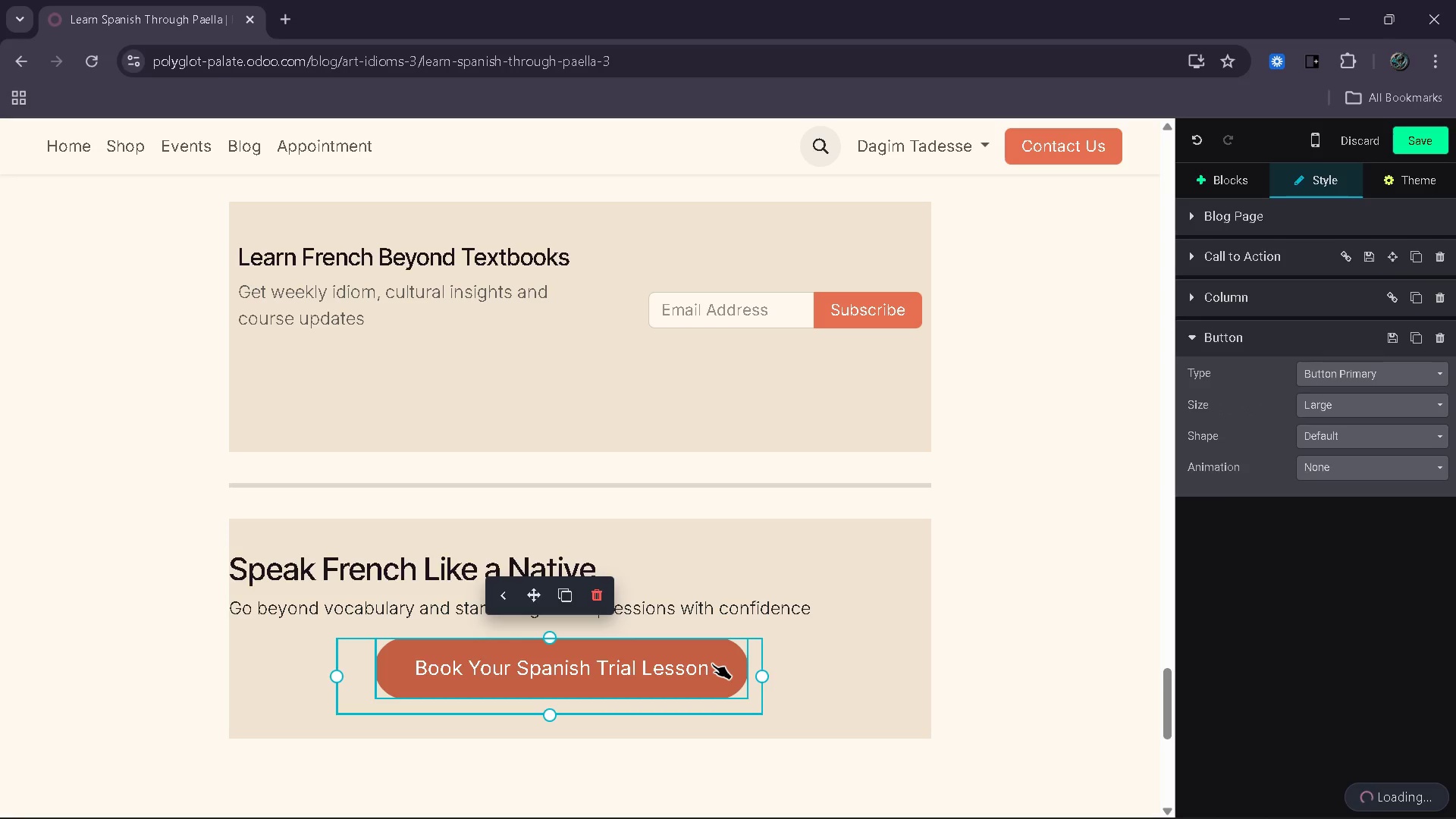 
key(ArrowLeft)
 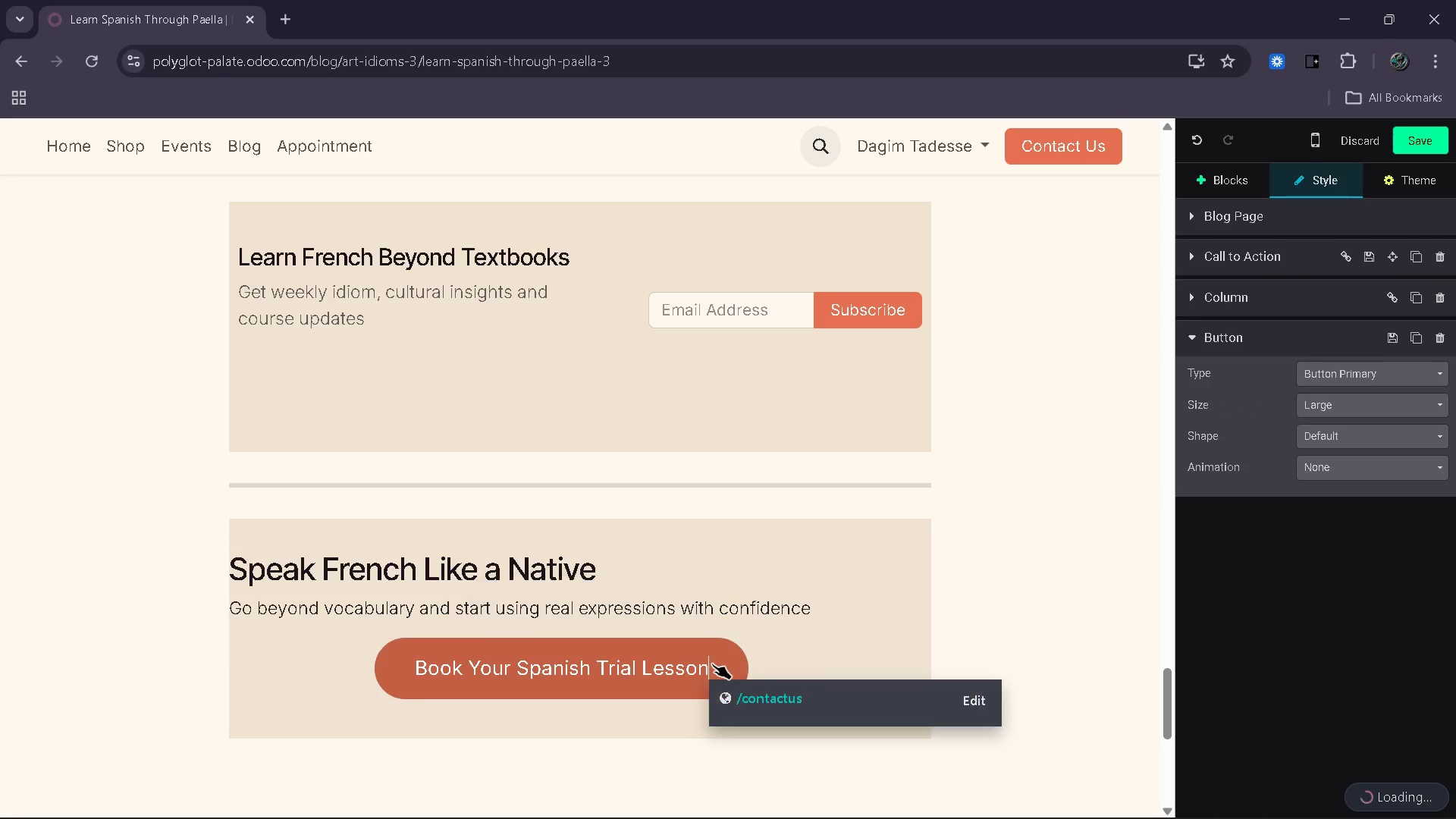 
hold_key(key=Backspace, duration=1.09)
 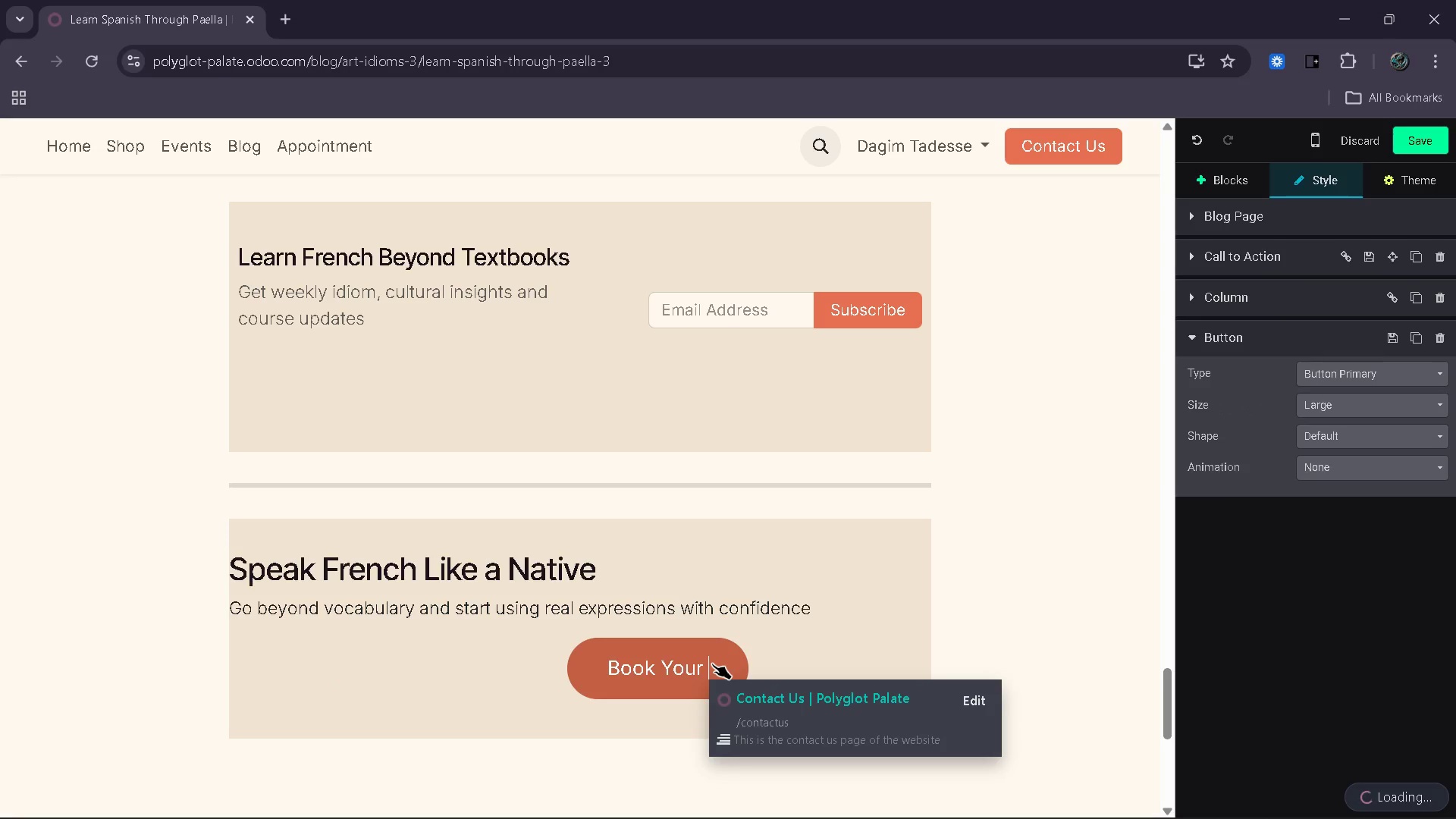 
key(Backspace)
key(Backspace)
key(Backspace)
key(Backspace)
key(Backspace)
key(Backspace)
key(Backspace)
key(Backspace)
key(Backspace)
key(Backspace)
type(Join a Freb)
key(Backspace)
type(nch Trail Lesson)
 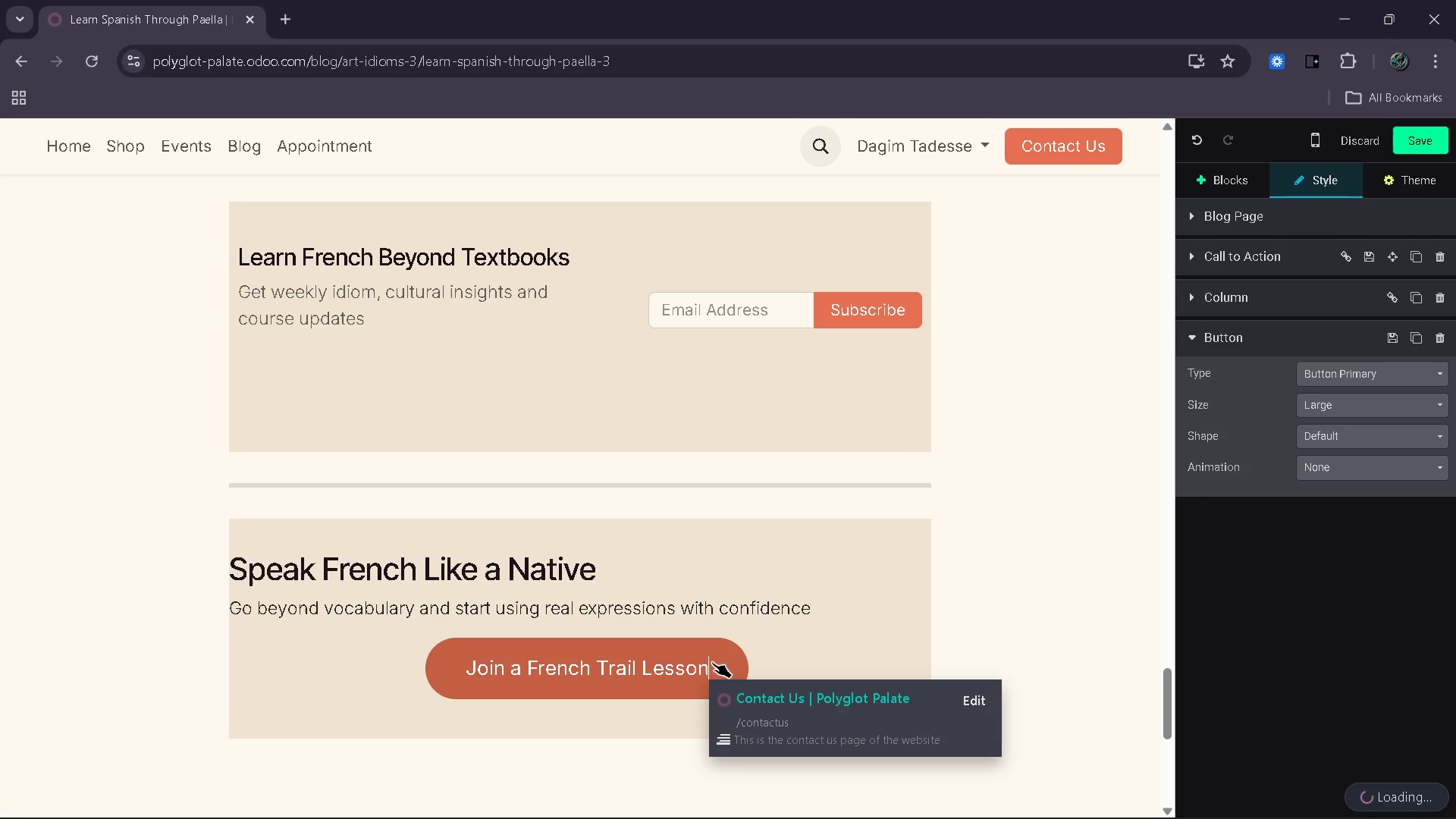 
wait(24.7)
 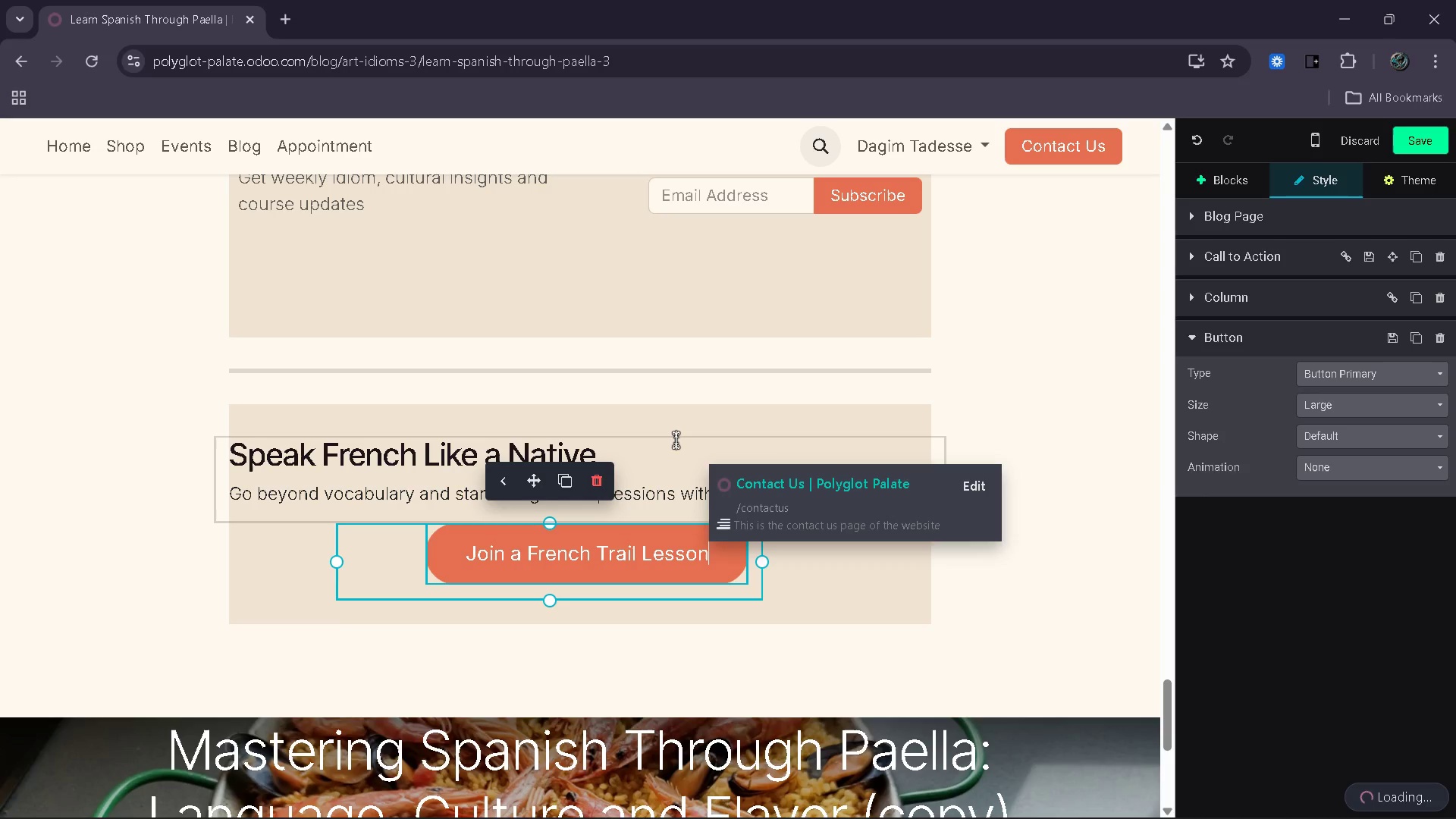 
left_click([964, 802])